 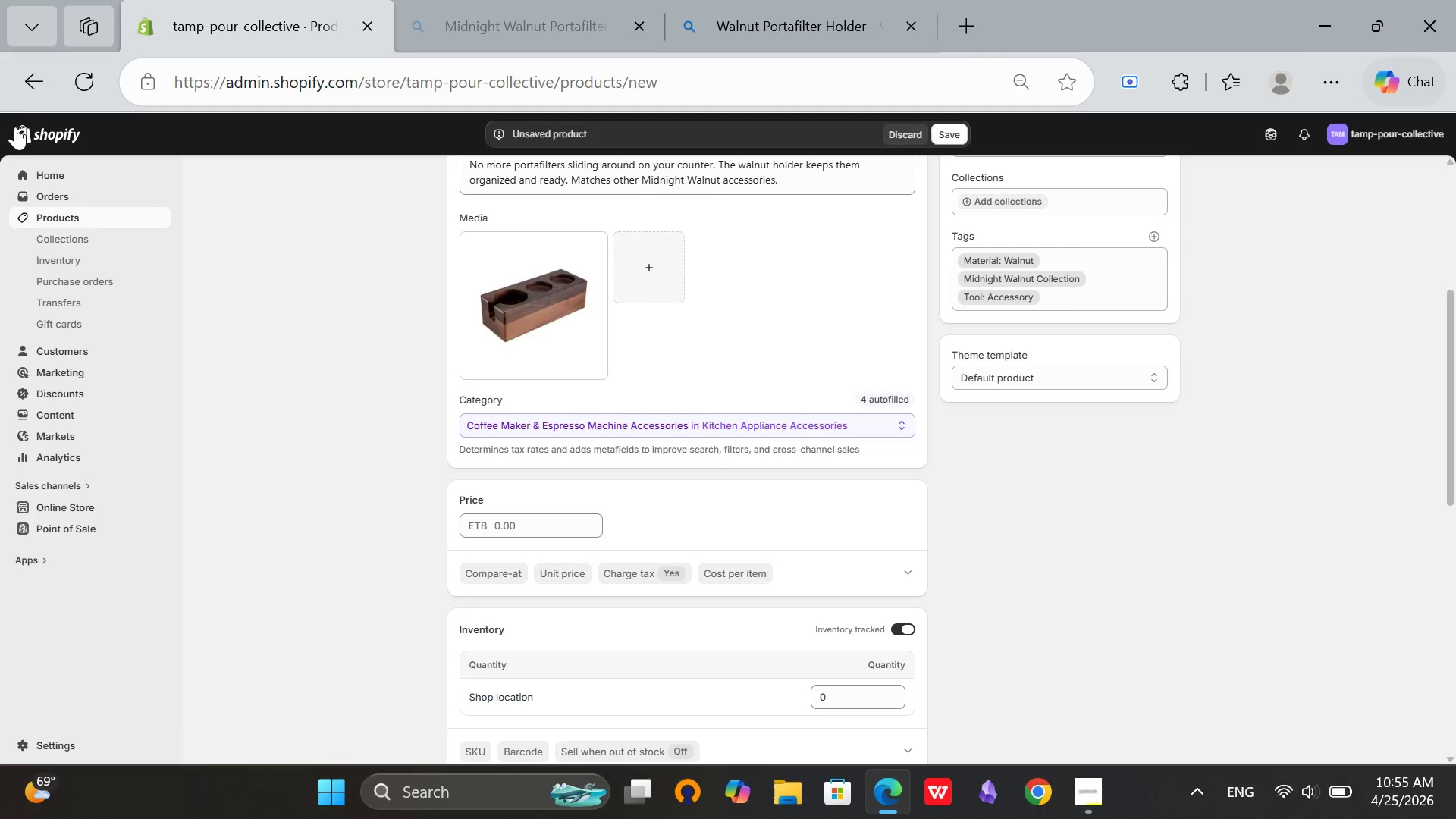 
scroll: coordinate [607, 435], scroll_direction: up, amount: 2.0
 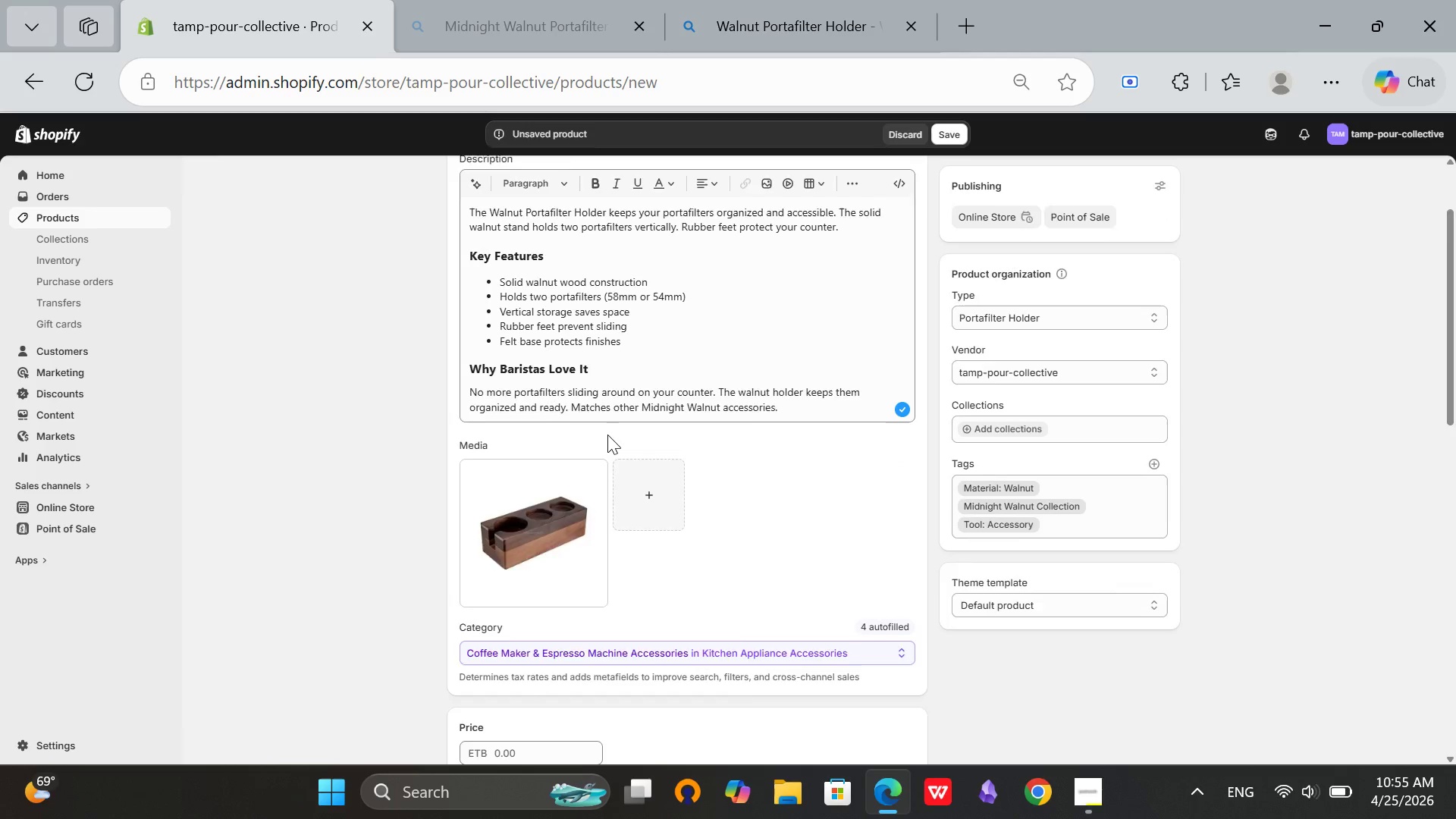 
scroll: coordinate [607, 435], scroll_direction: down, amount: 3.0
 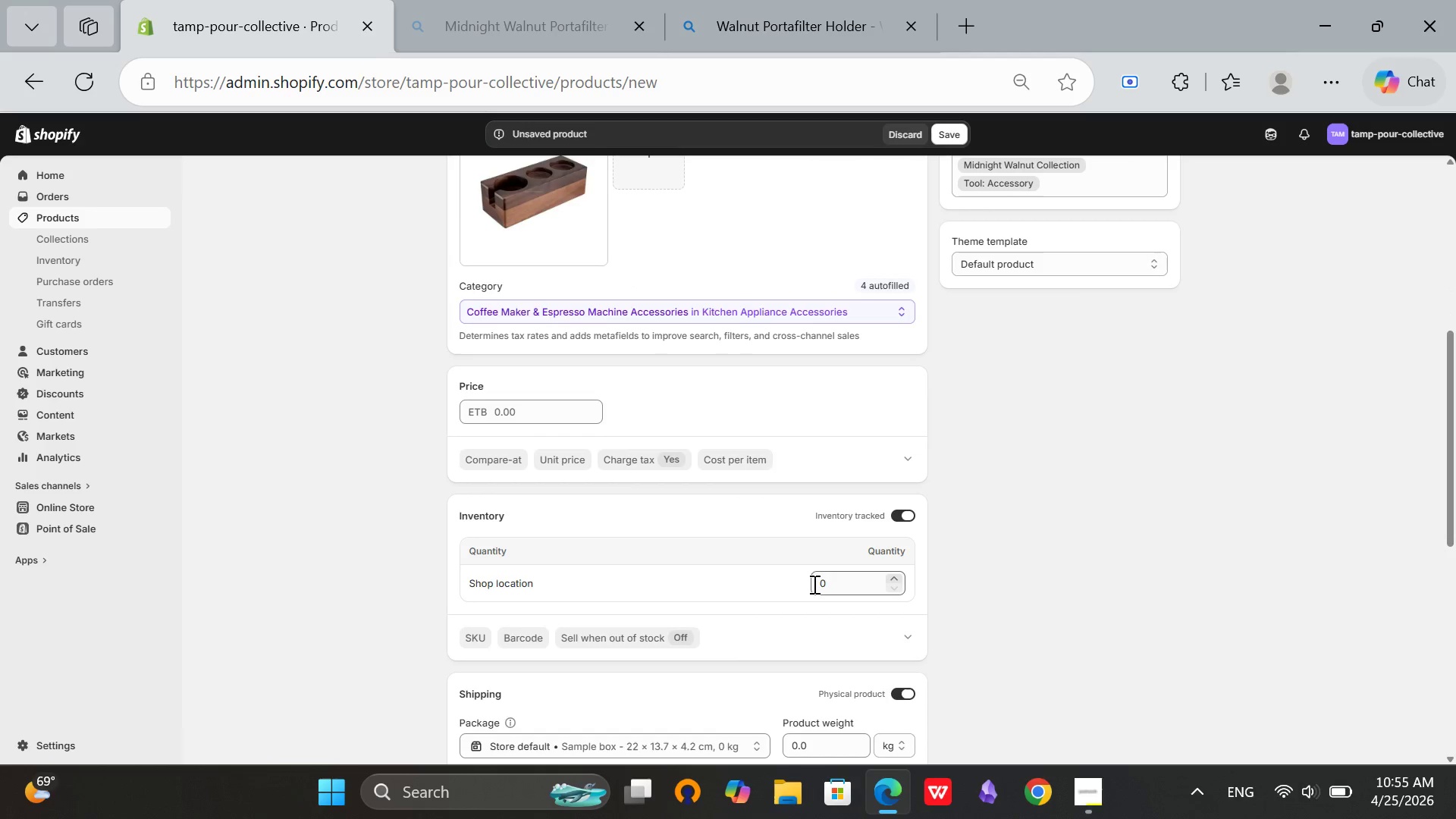 
left_click([821, 587])
 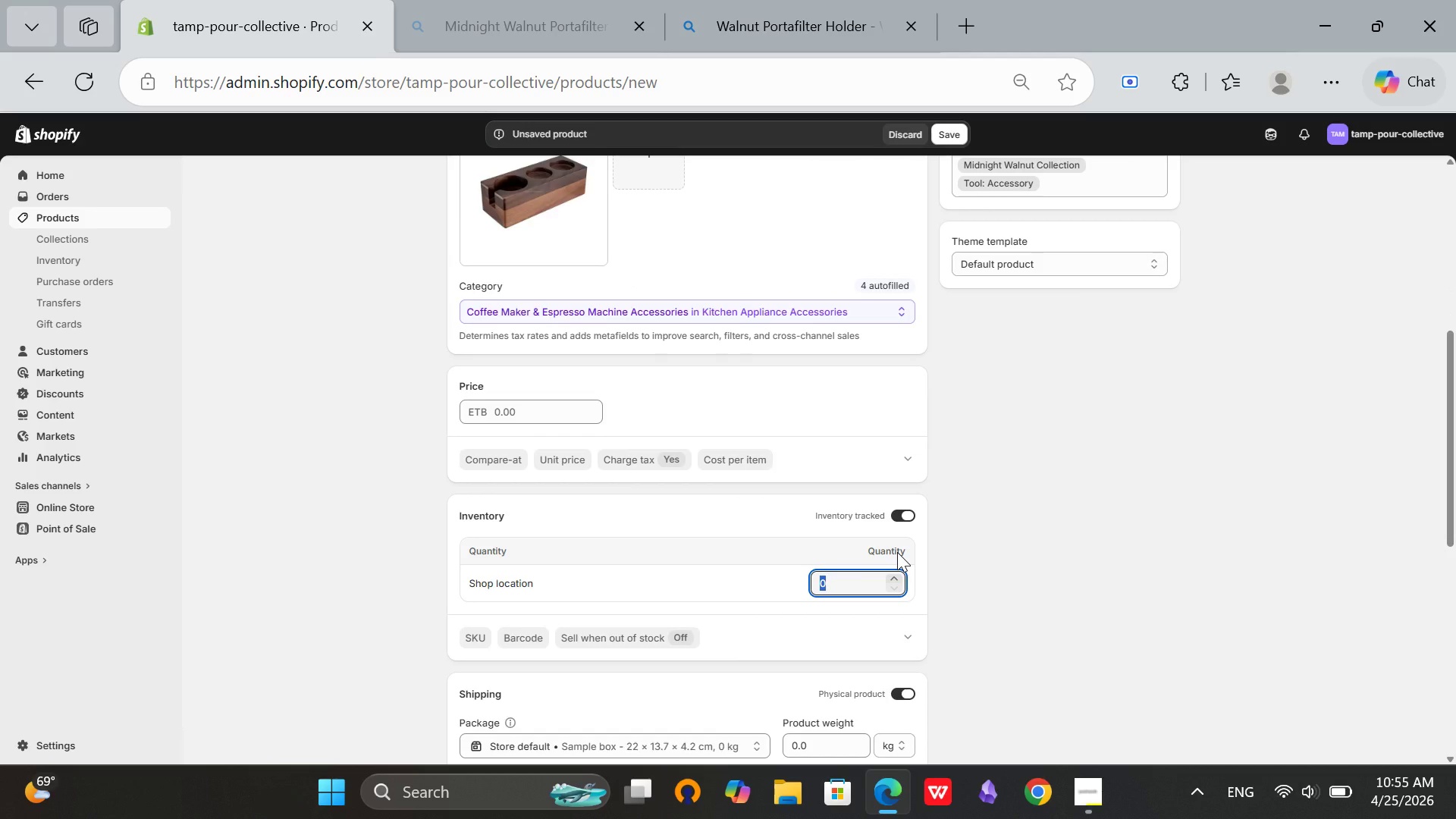 
type(50)
 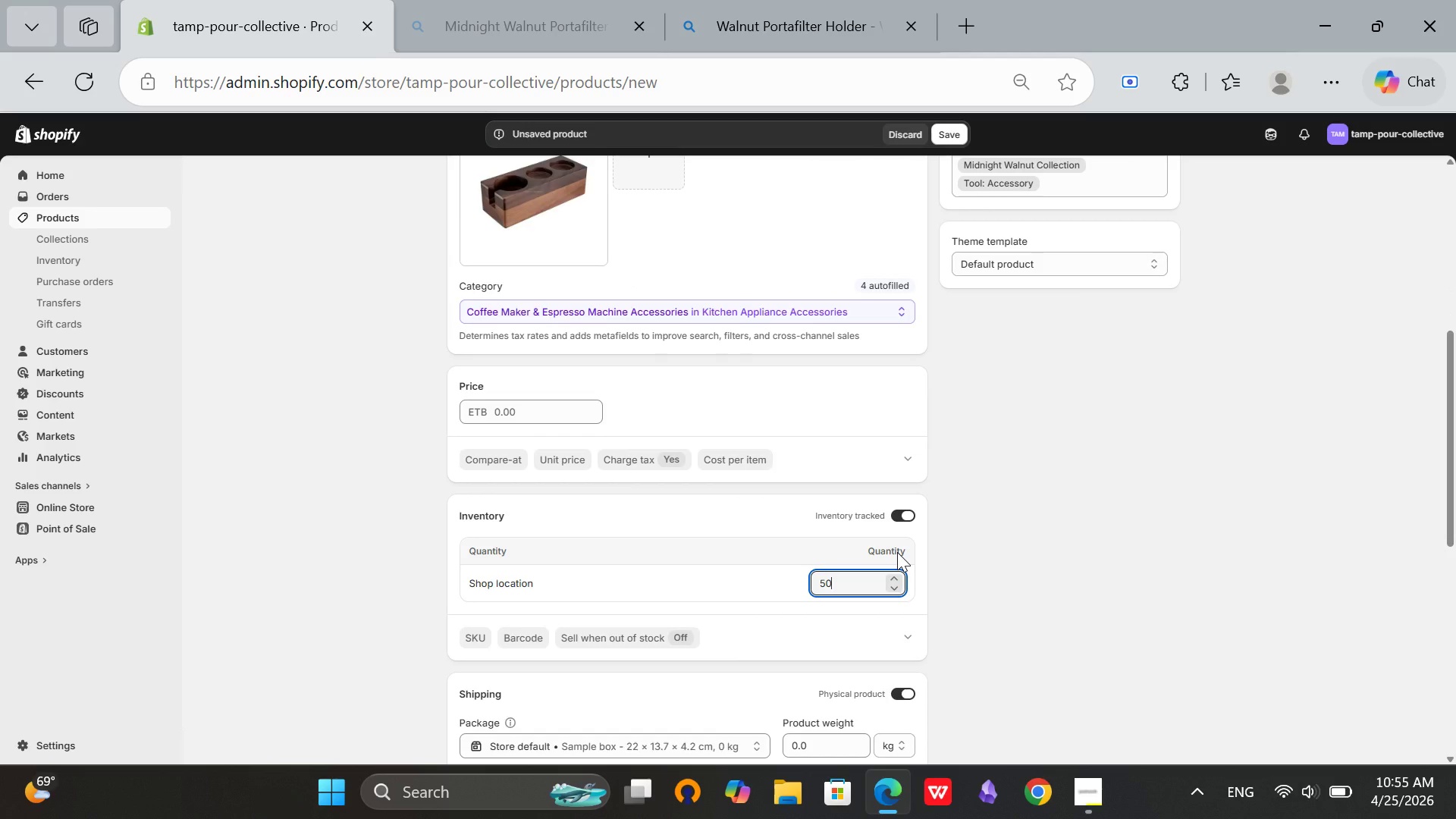 
left_click([959, 486])
 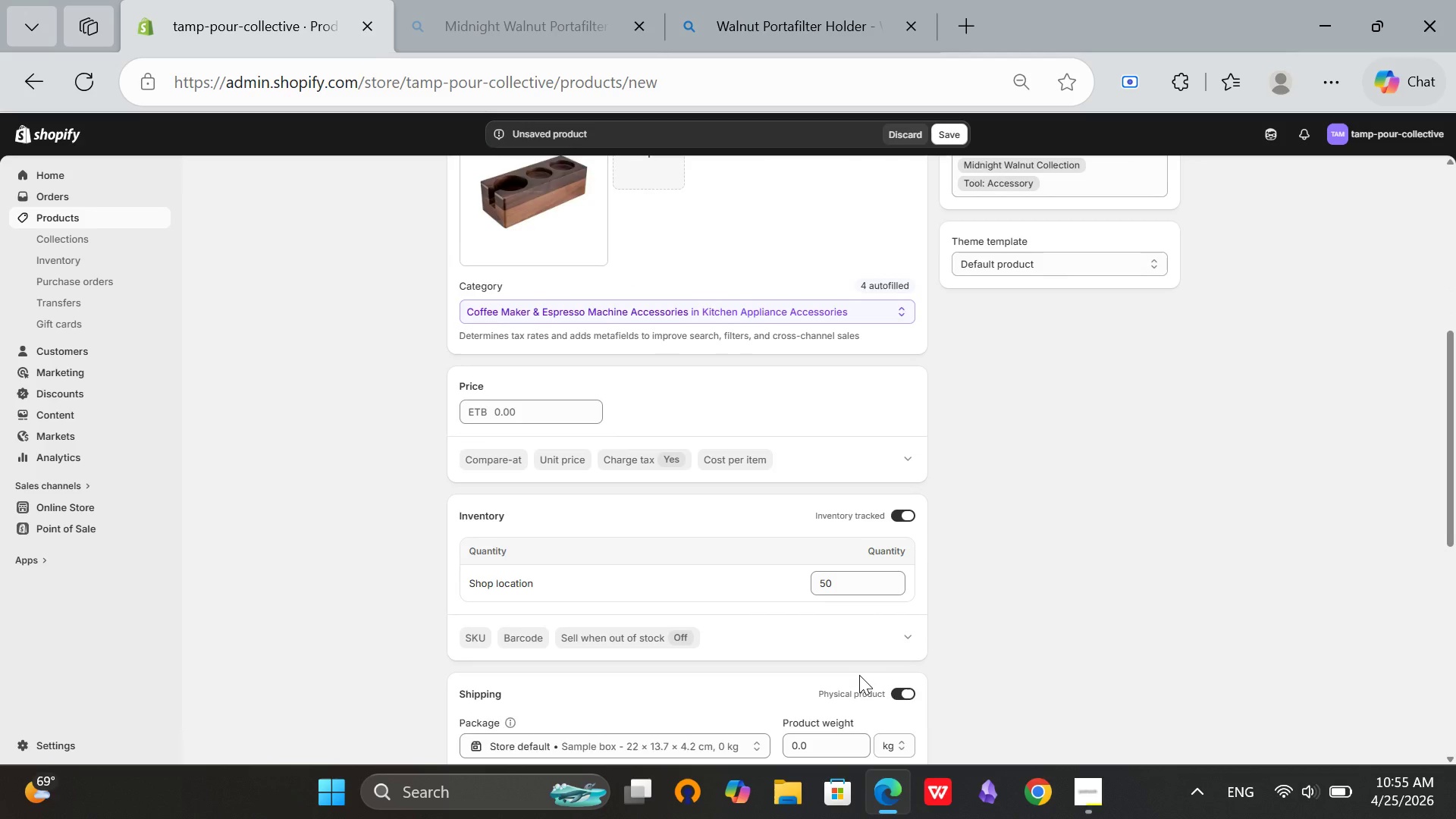 
scroll: coordinate [859, 675], scroll_direction: down, amount: 1.0
 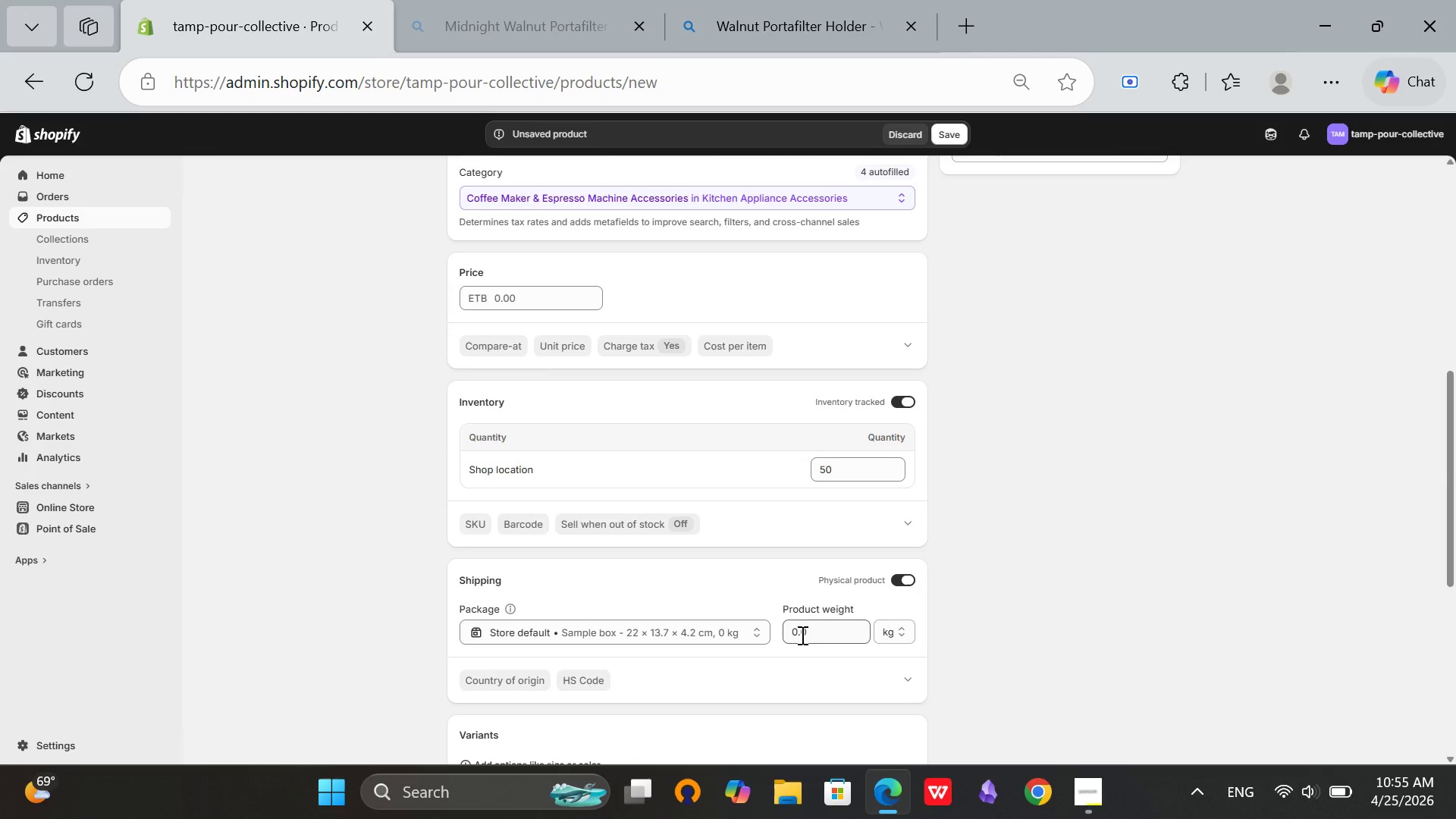 
left_click([798, 632])
 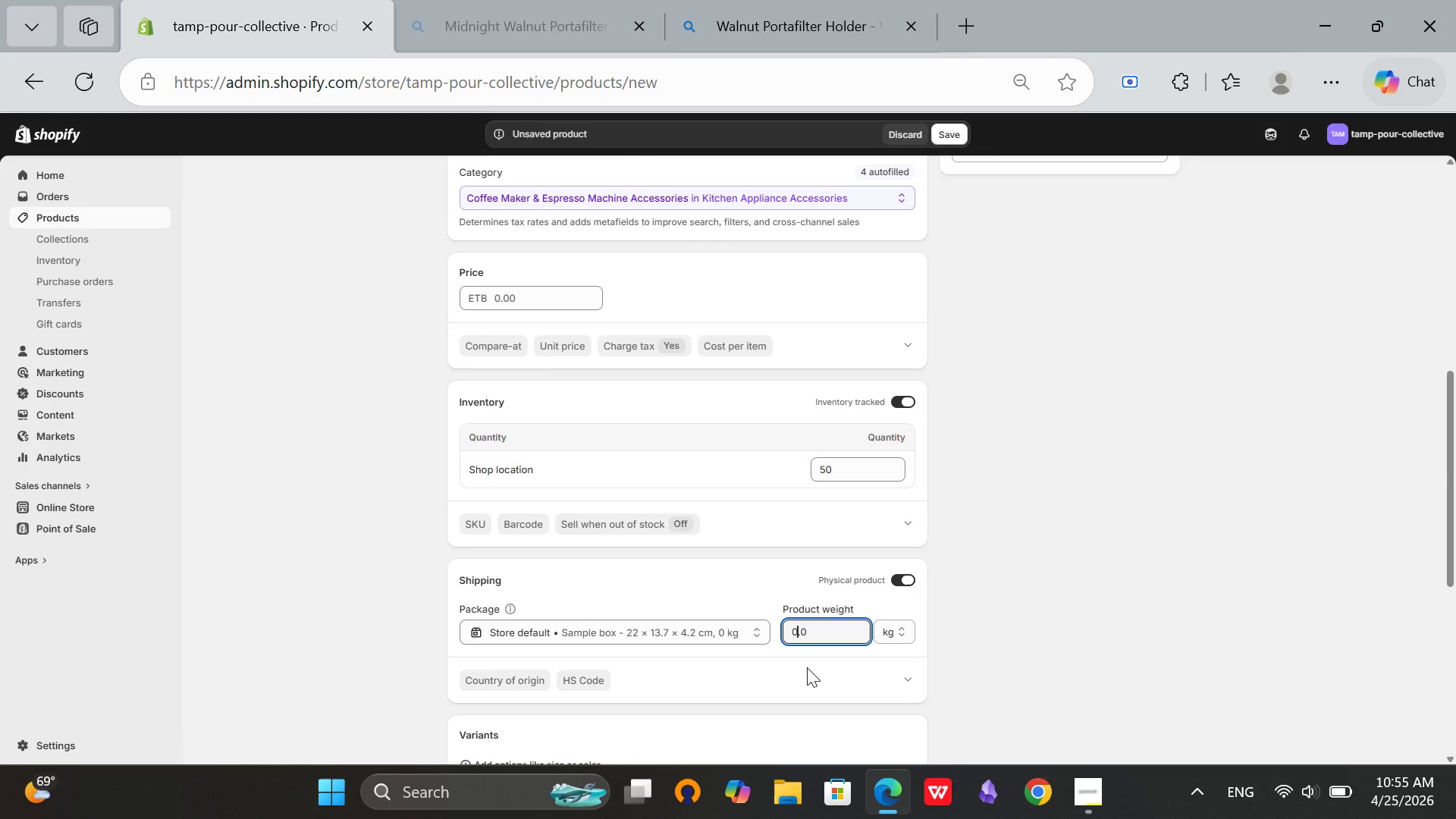 
key(Backspace)
 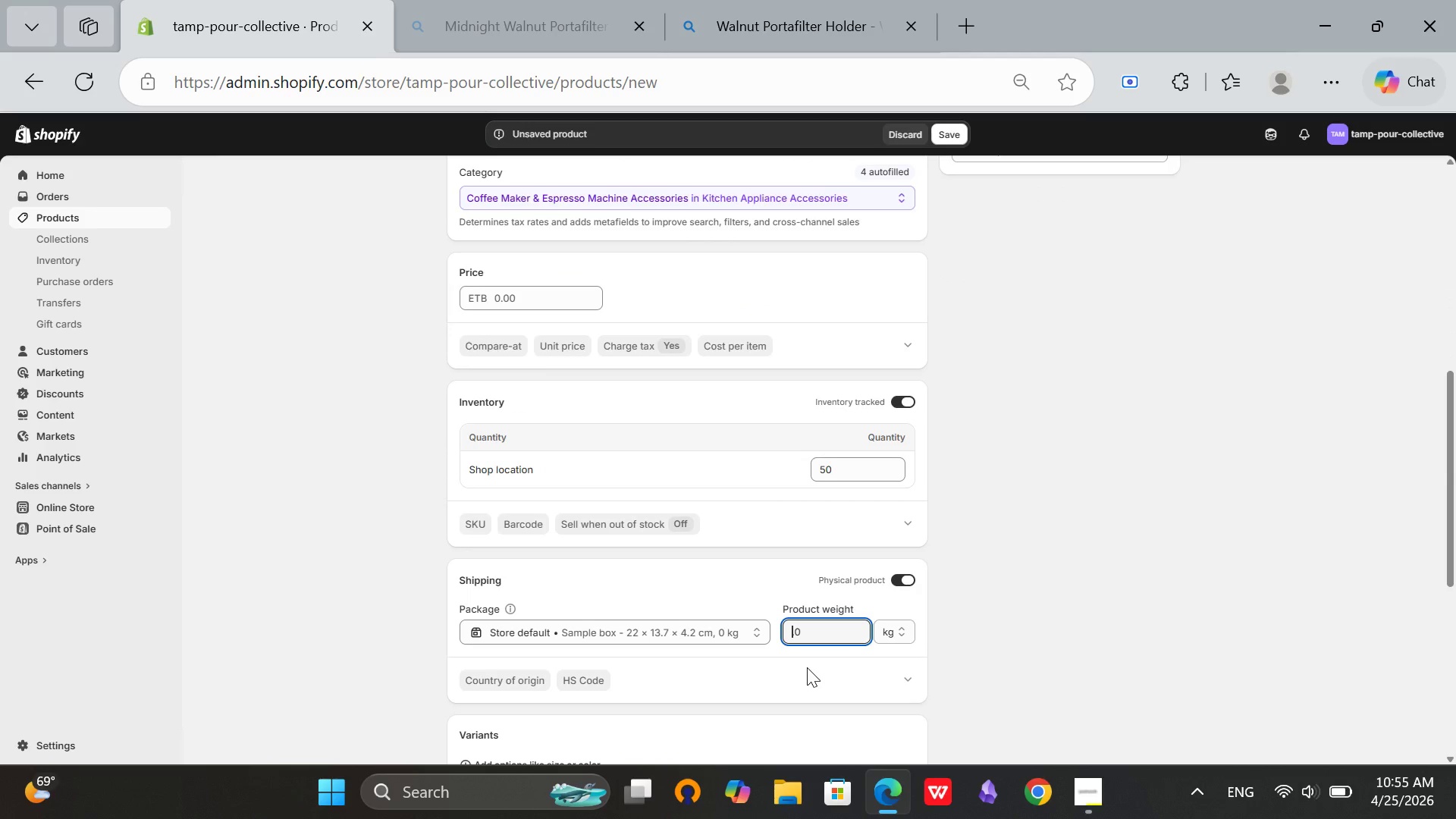 
key(1)
 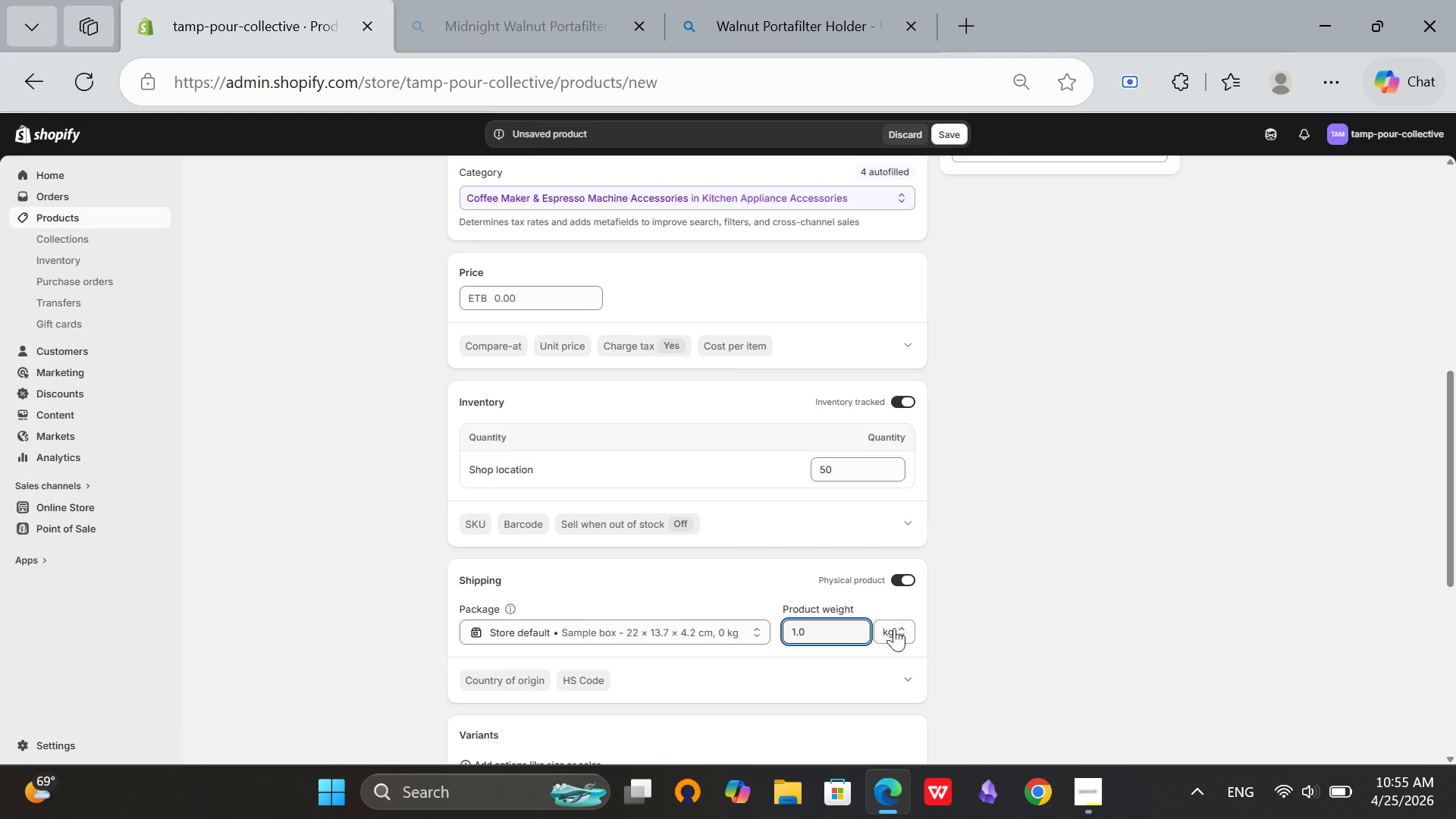 
left_click([899, 619])
 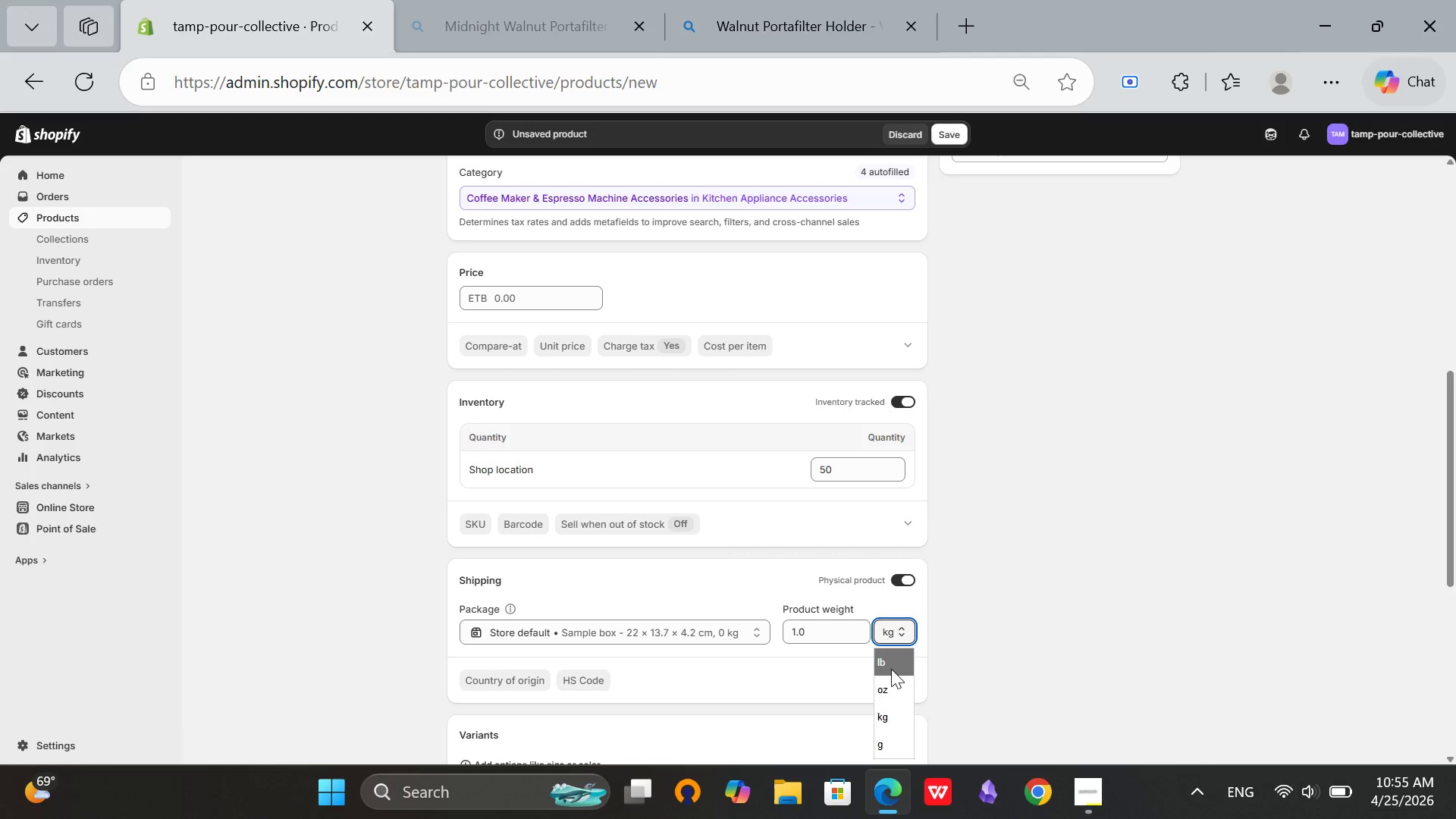 
left_click([890, 670])
 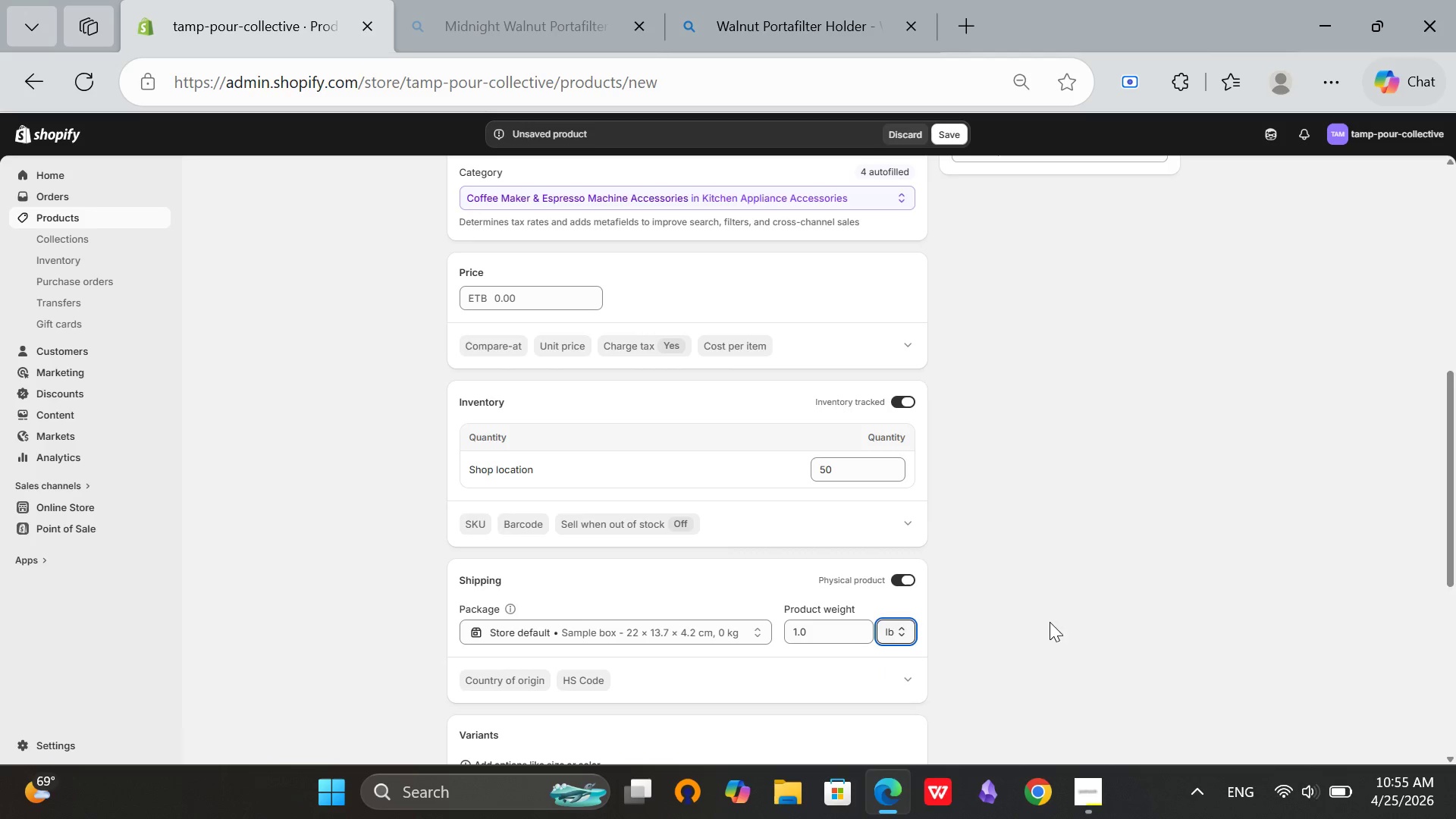 
left_click([1081, 619])
 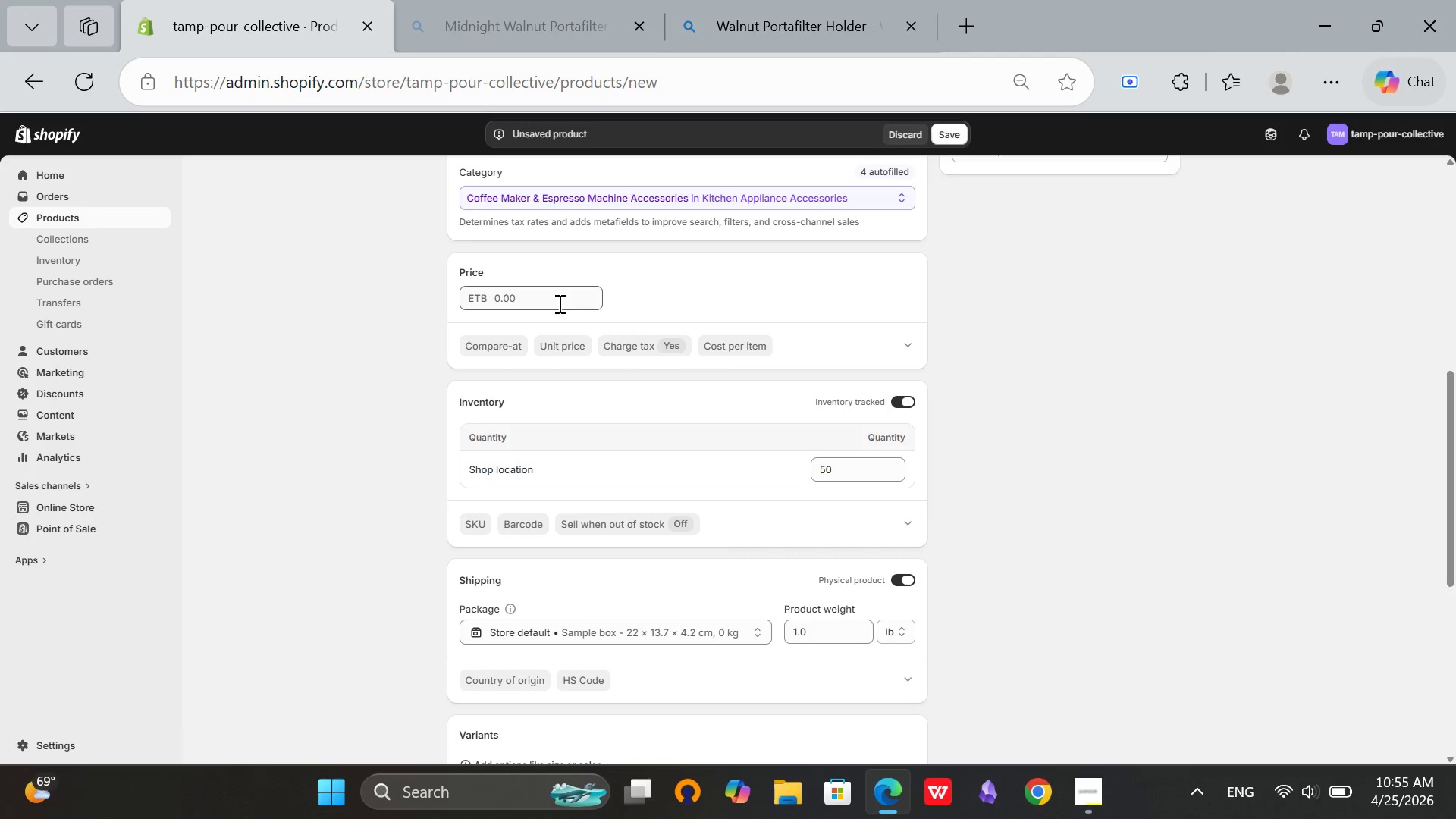 
left_click([494, 299])
 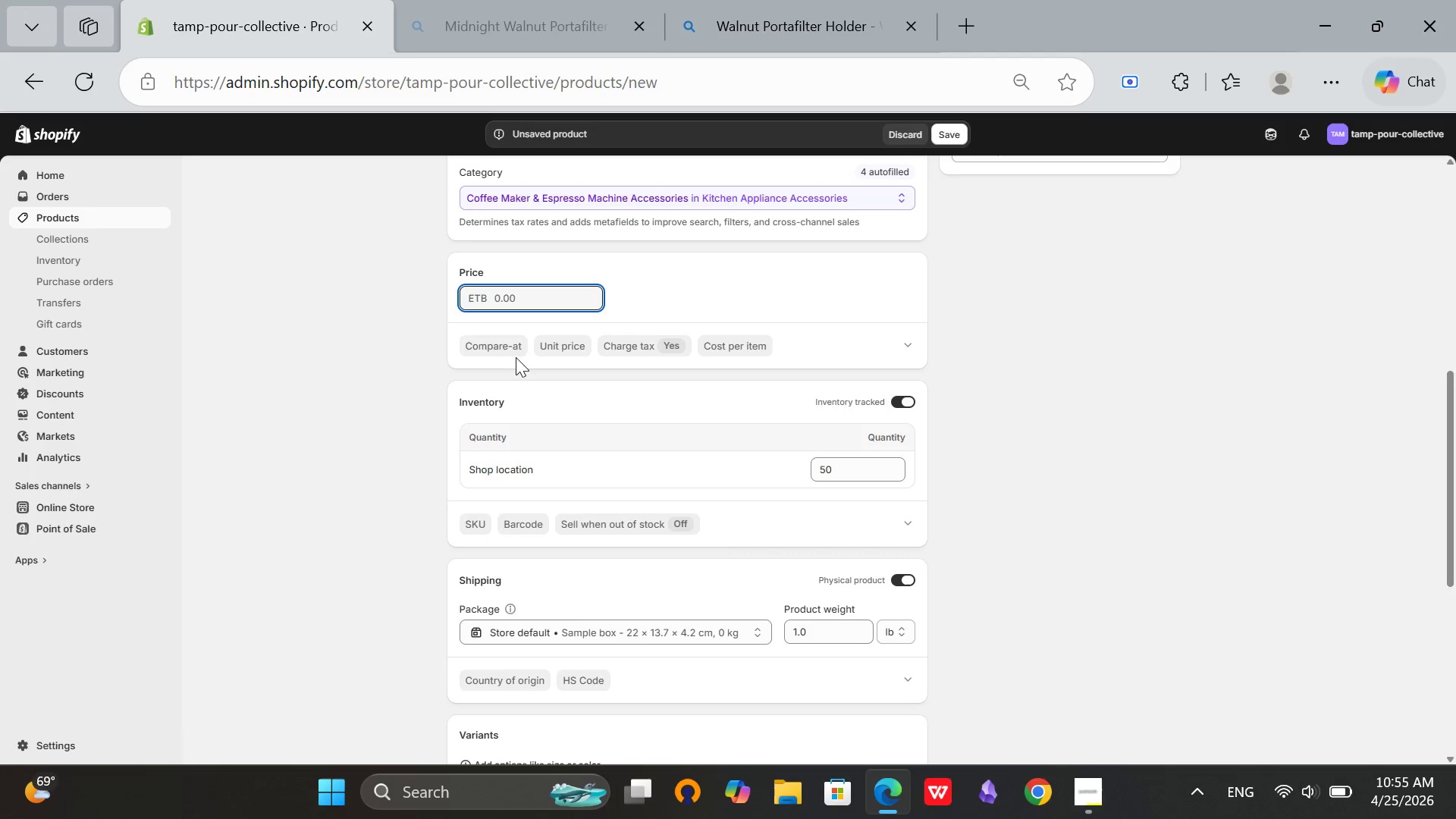 
type(45)
 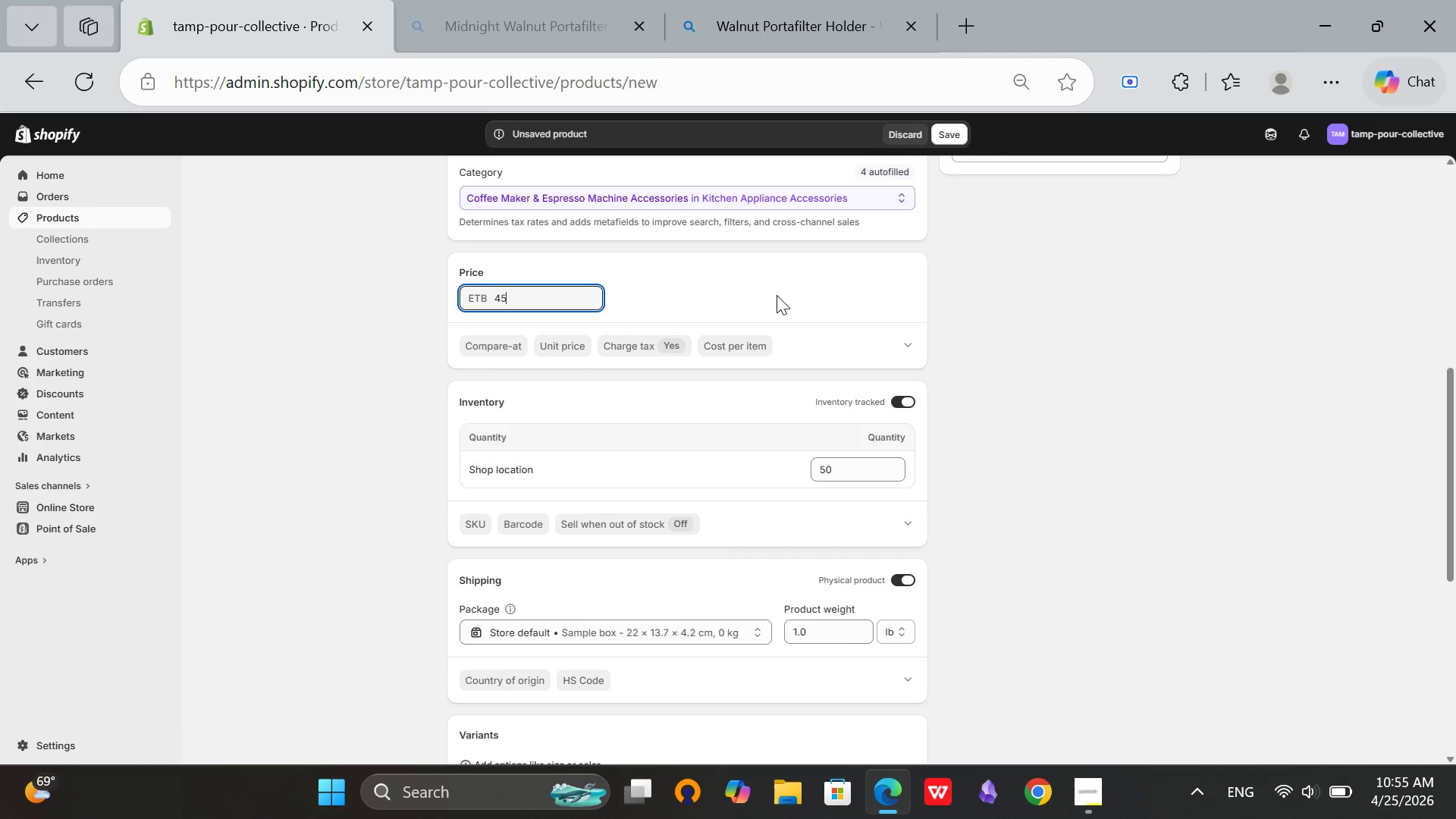 
left_click([774, 290])
 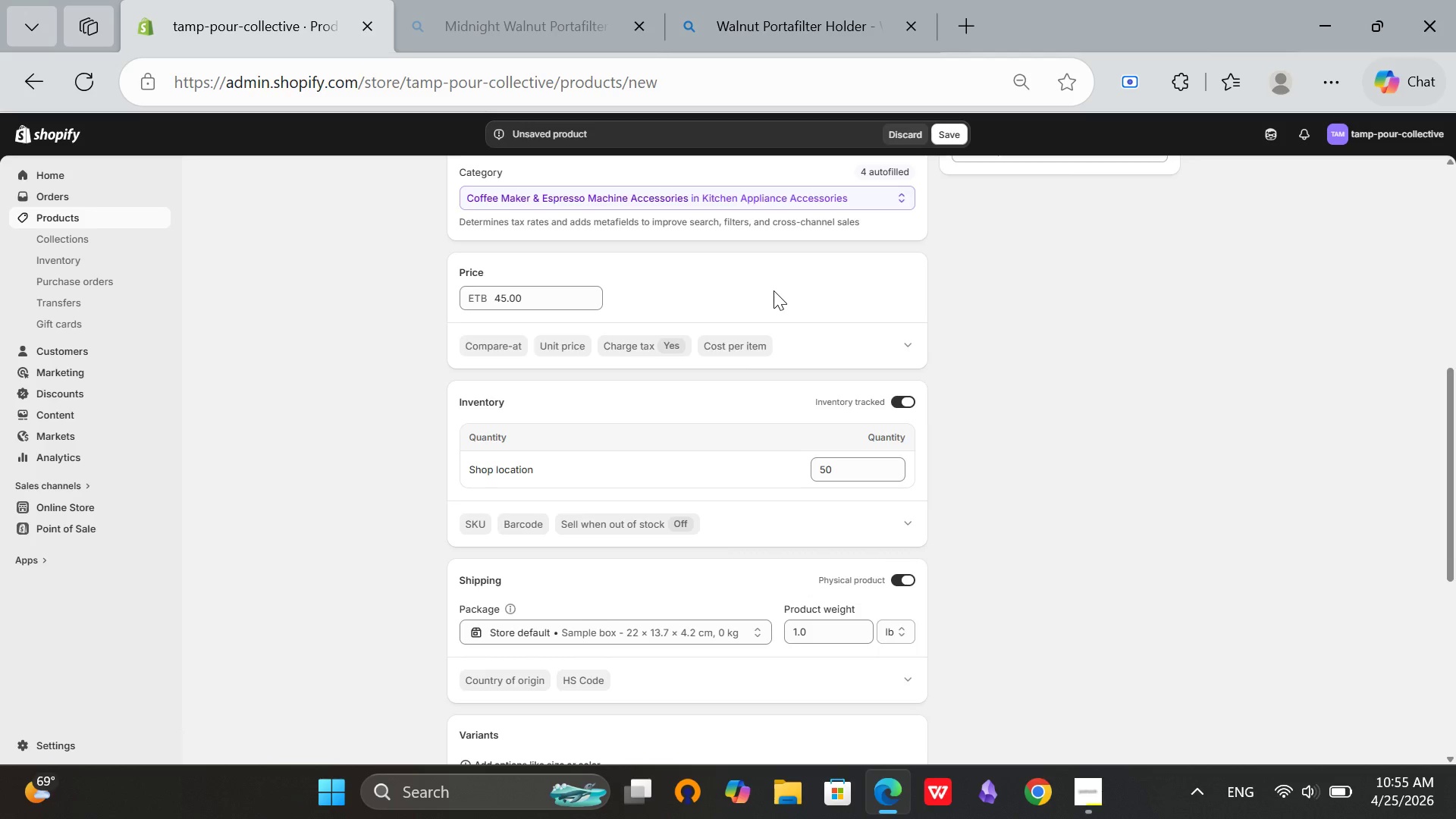 
scroll: coordinate [774, 290], scroll_direction: up, amount: 6.0
 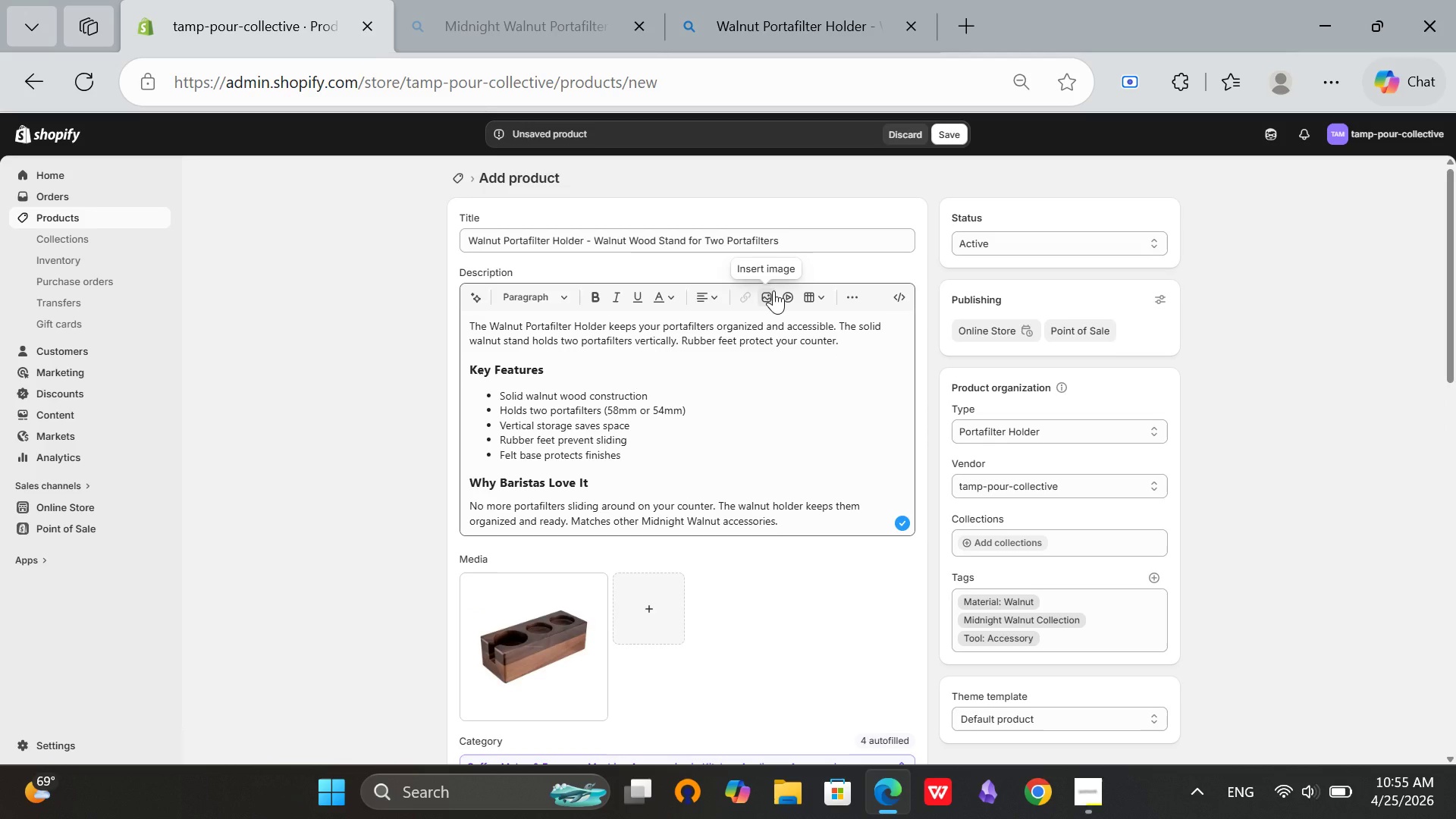 
scroll: coordinate [774, 290], scroll_direction: down, amount: 11.0
 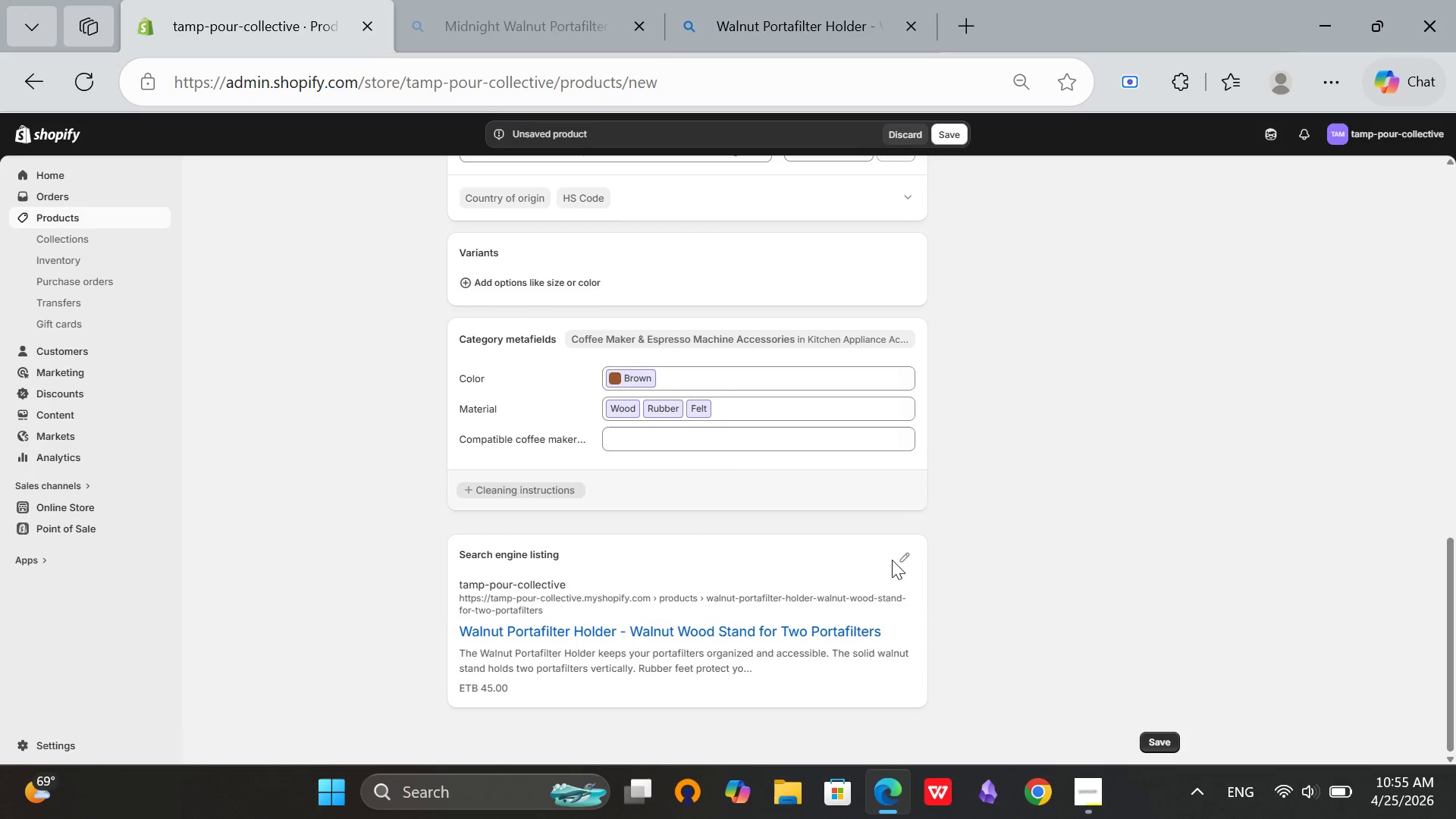 
left_click_drag(start_coordinate=[905, 563], to_coordinate=[909, 566])
 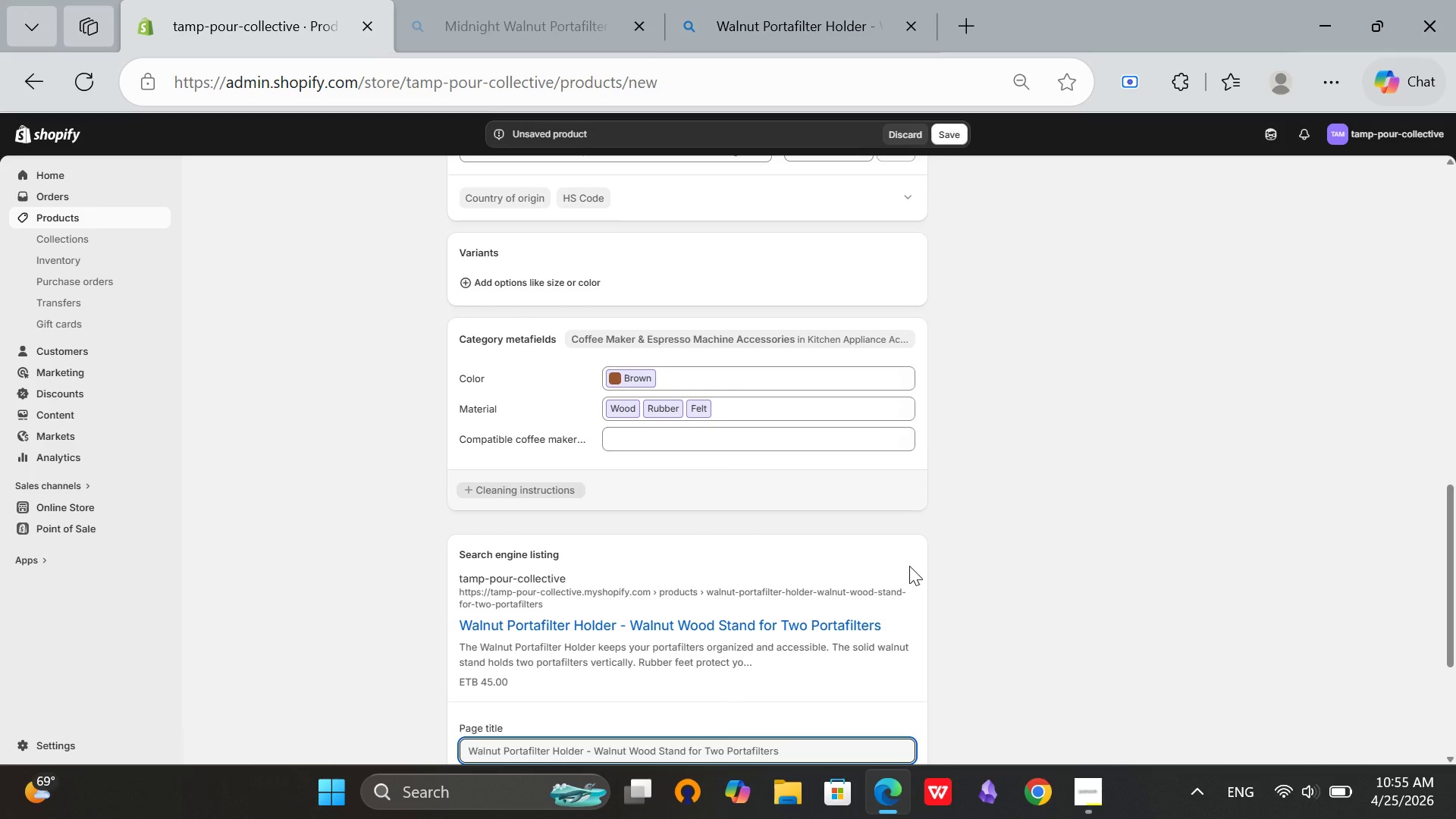 
scroll: coordinate [910, 565], scroll_direction: up, amount: 3.0
 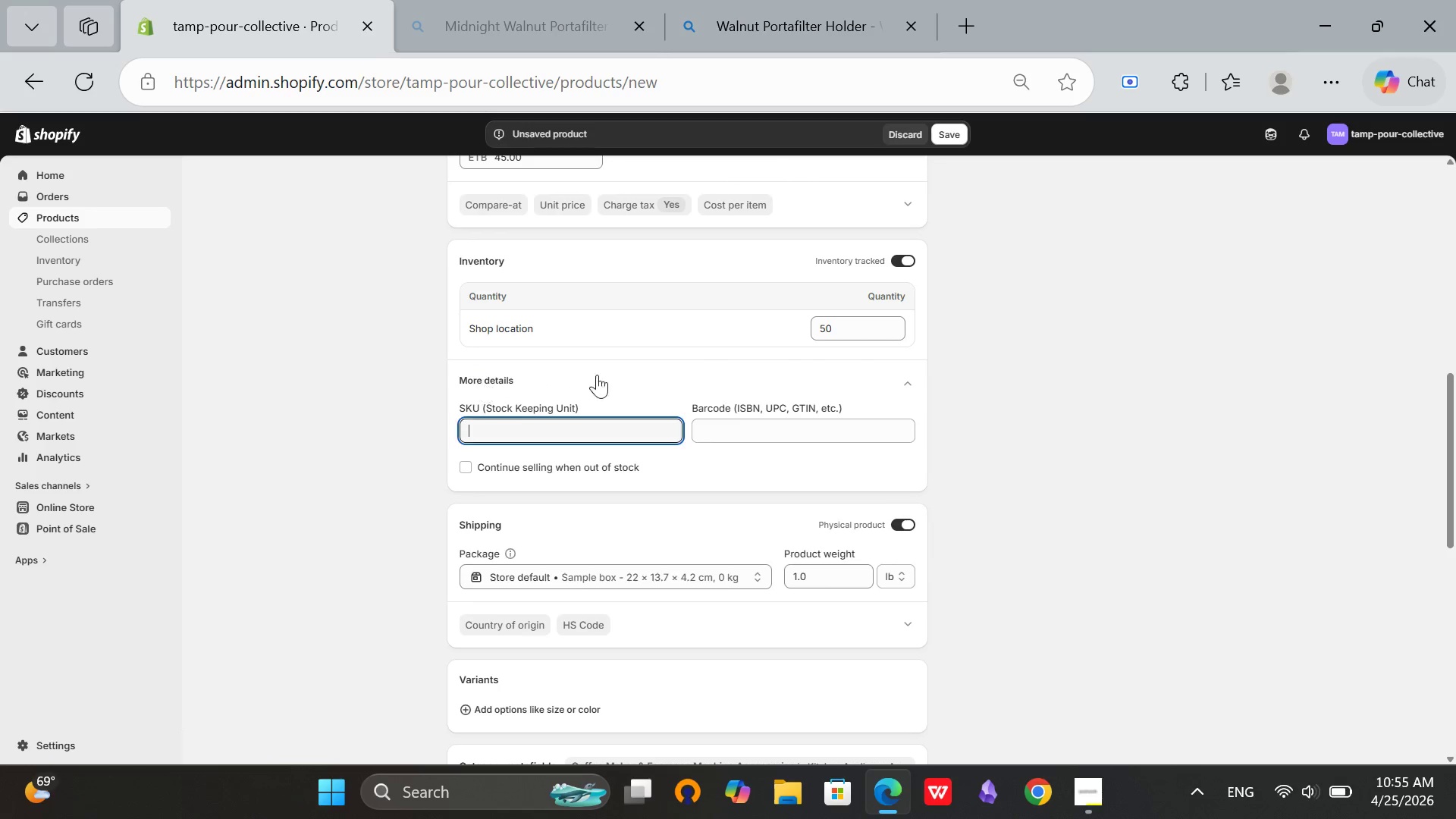 
type(TPC-)
 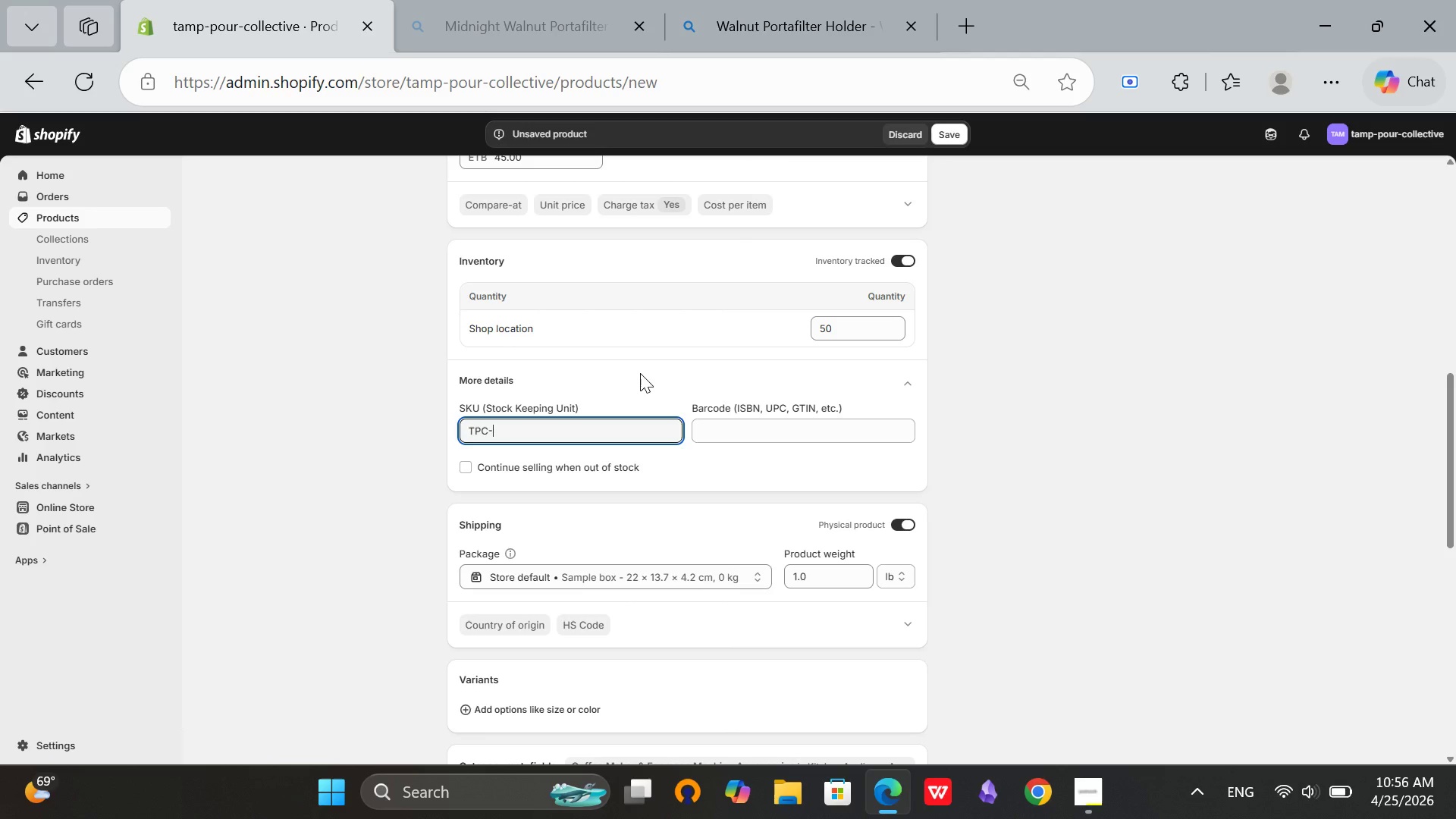 
type(PH-01-WL)
 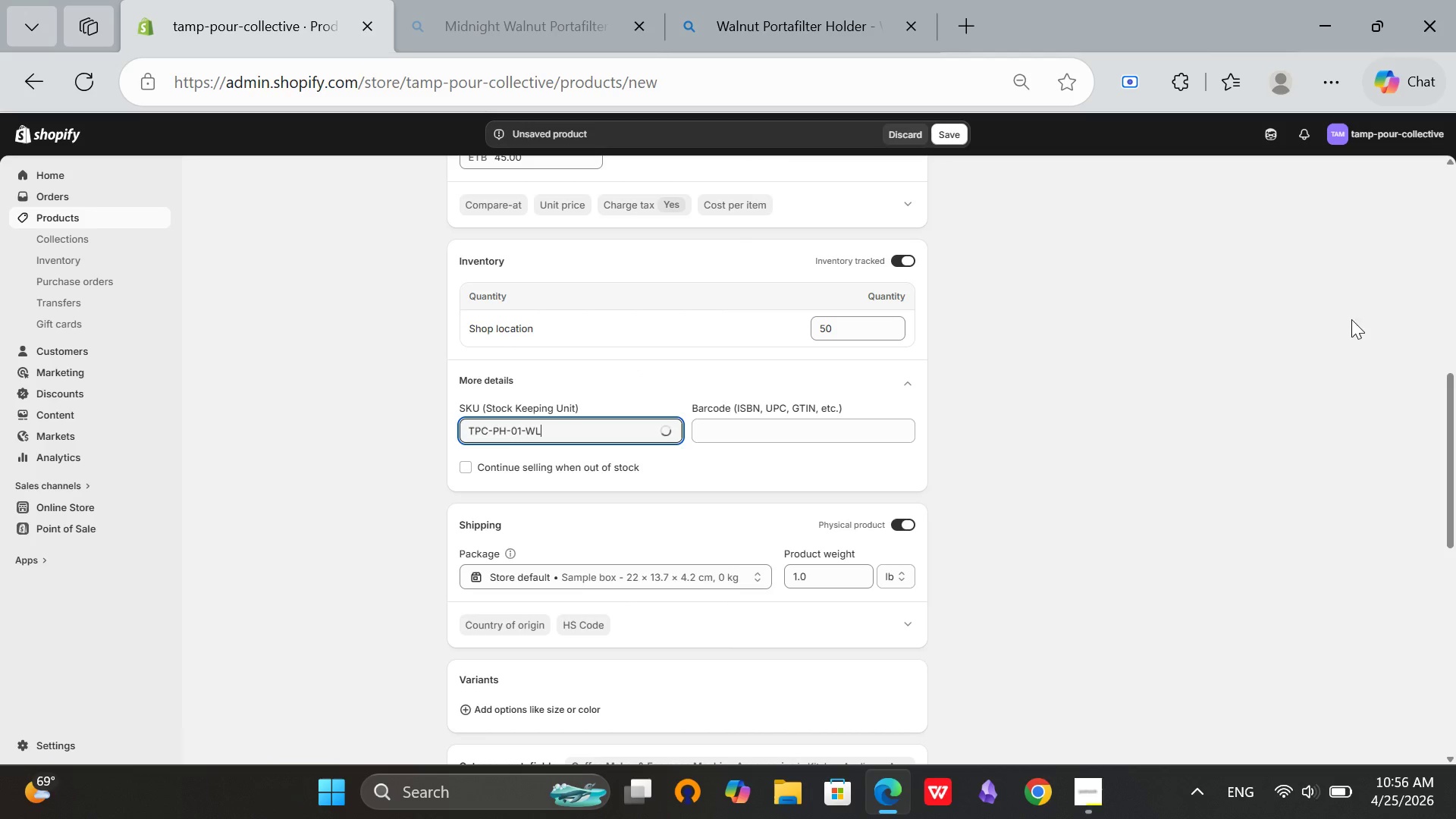 
left_click([1149, 384])
 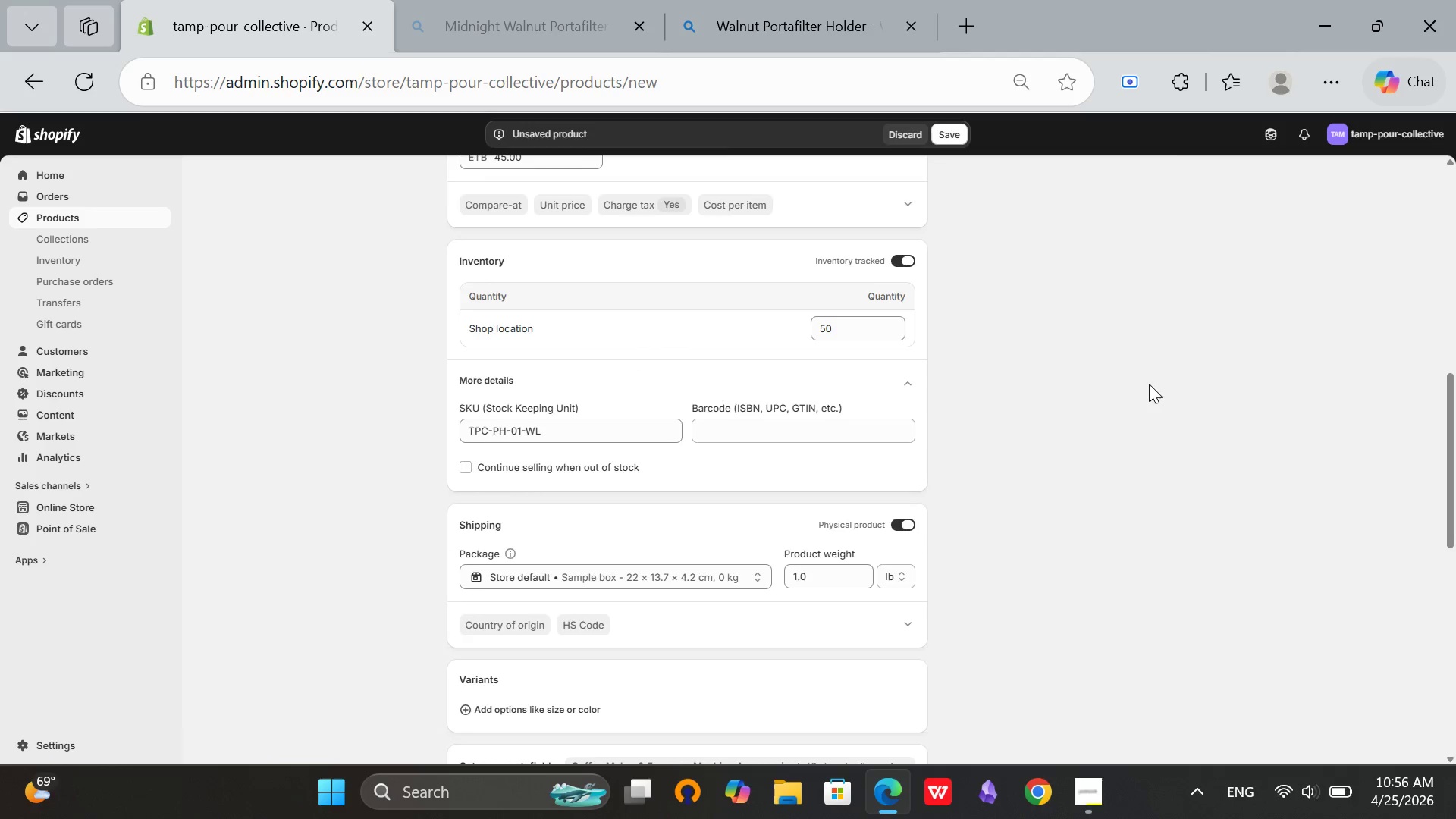 
scroll: coordinate [1096, 410], scroll_direction: up, amount: 6.0
 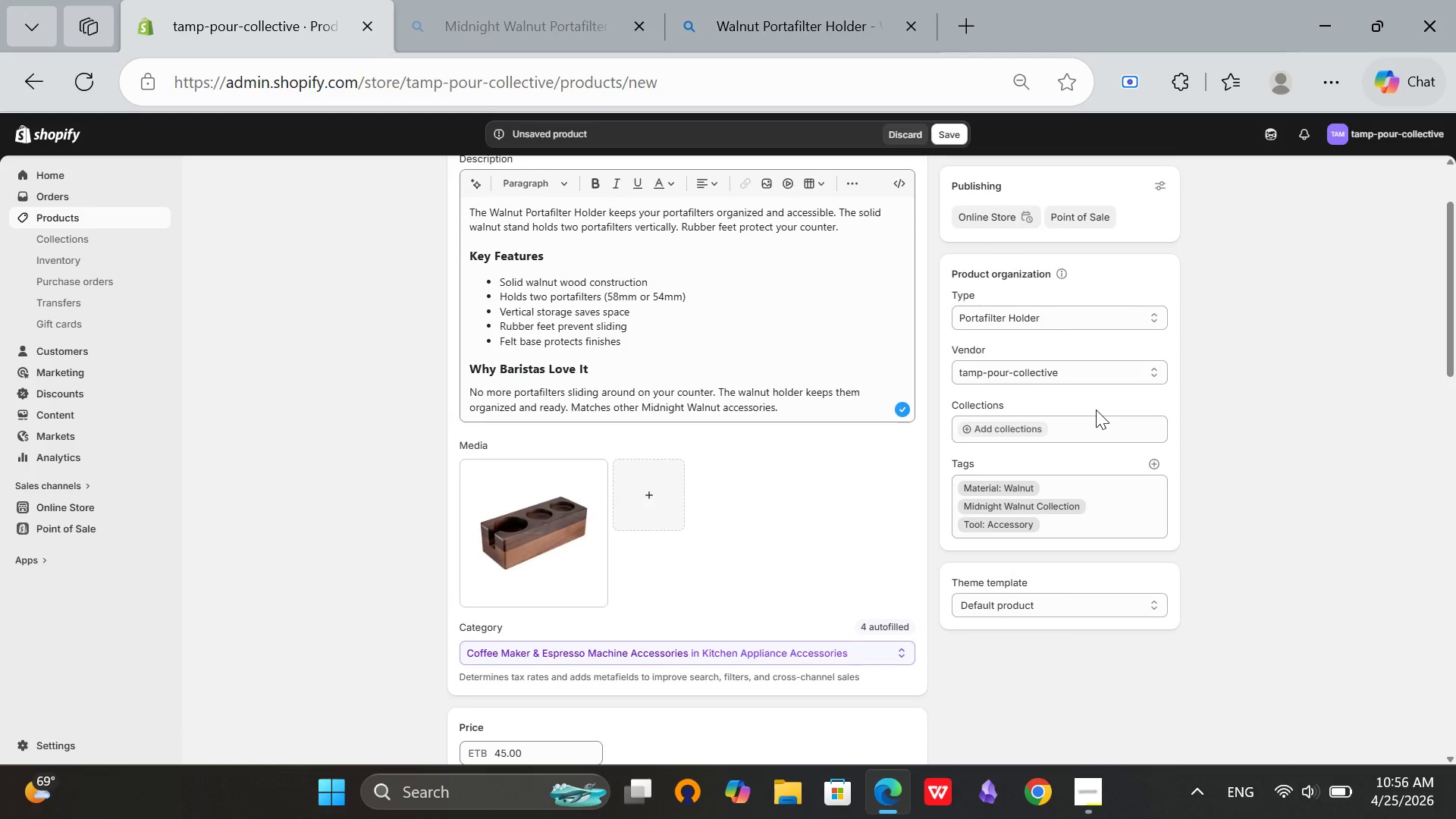 
scroll: coordinate [1096, 410], scroll_direction: down, amount: 16.0
 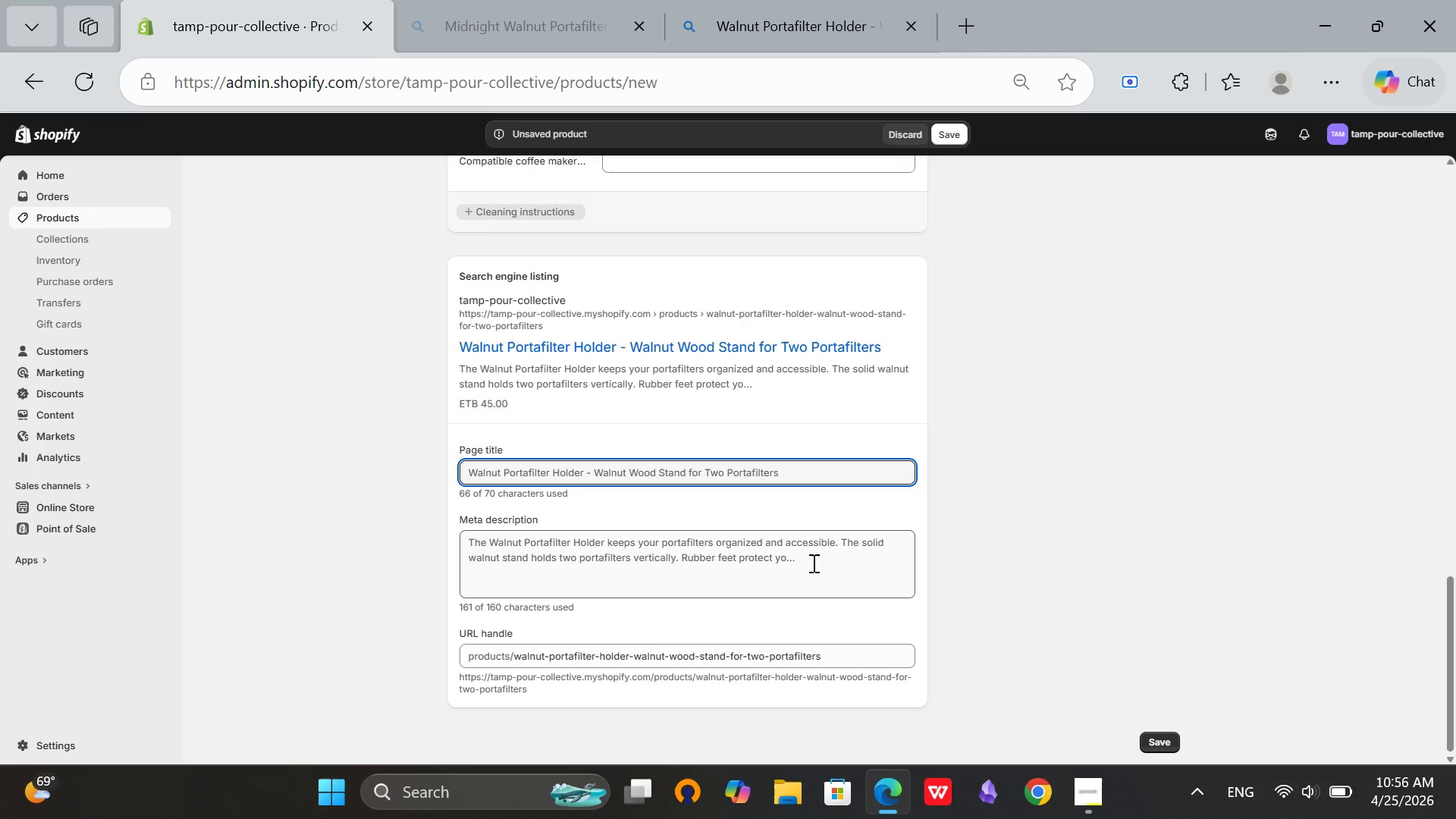 
left_click([811, 563])
 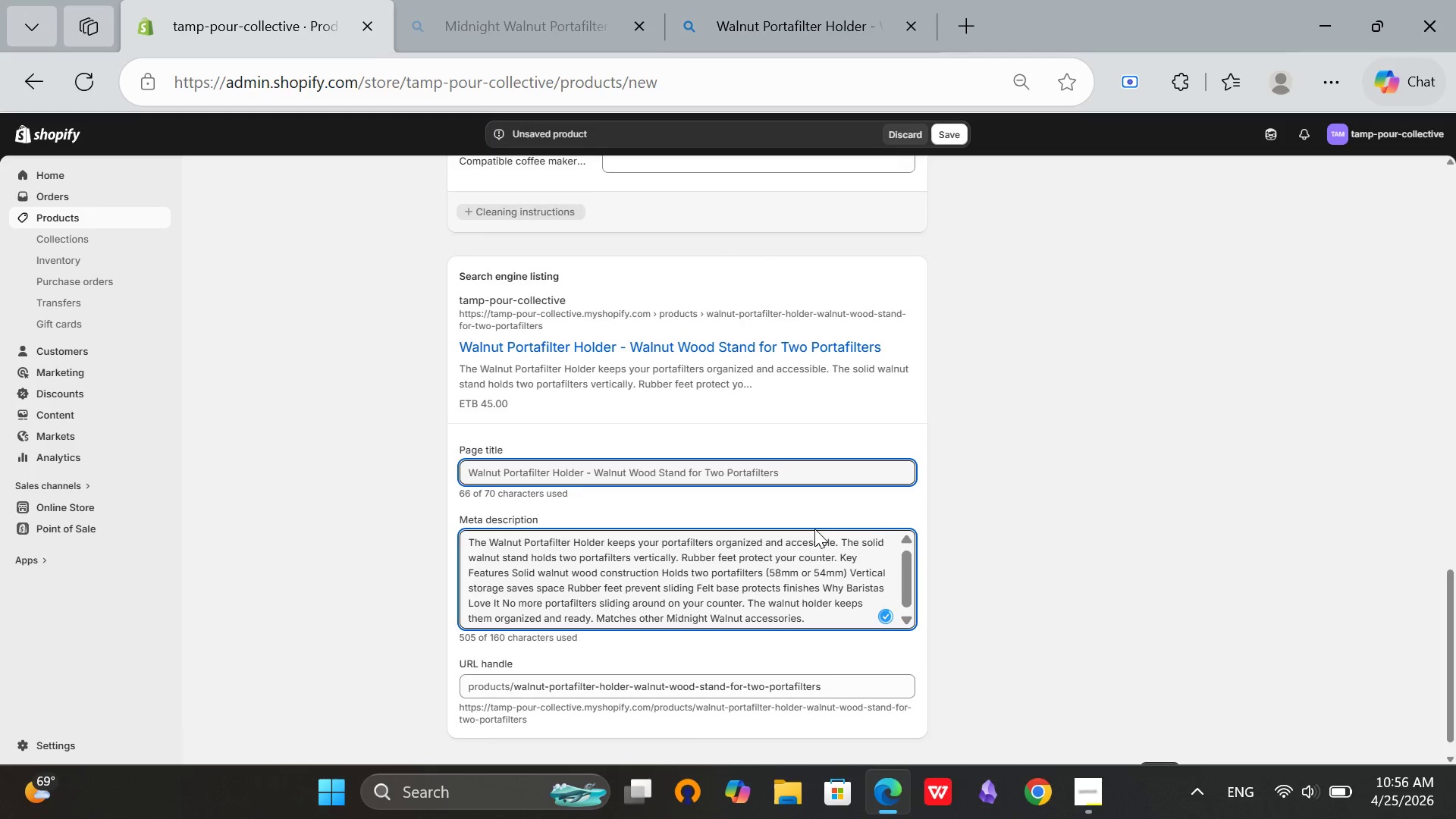 
key(Control+A)
 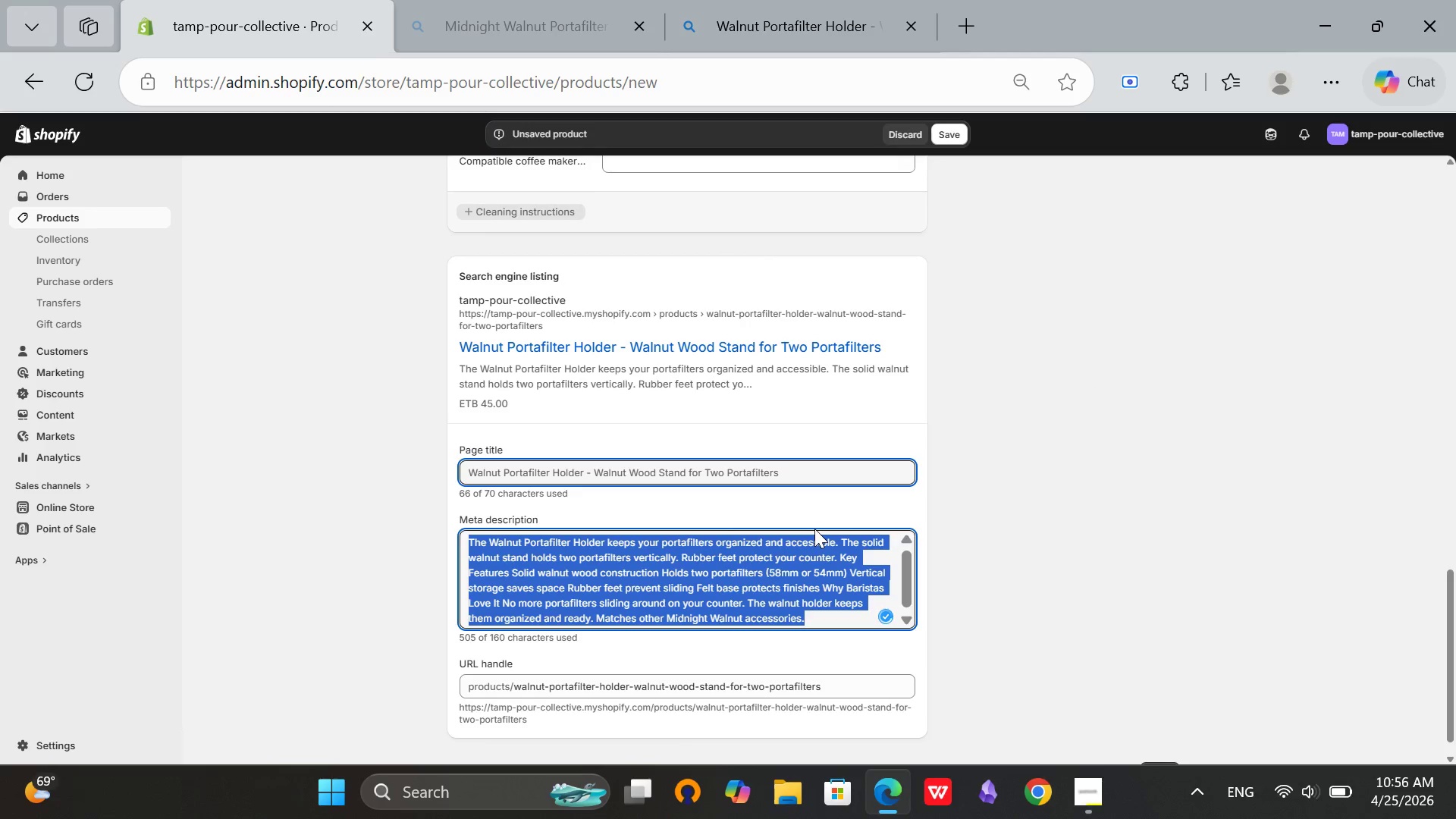 
key(Control+Backspace)
 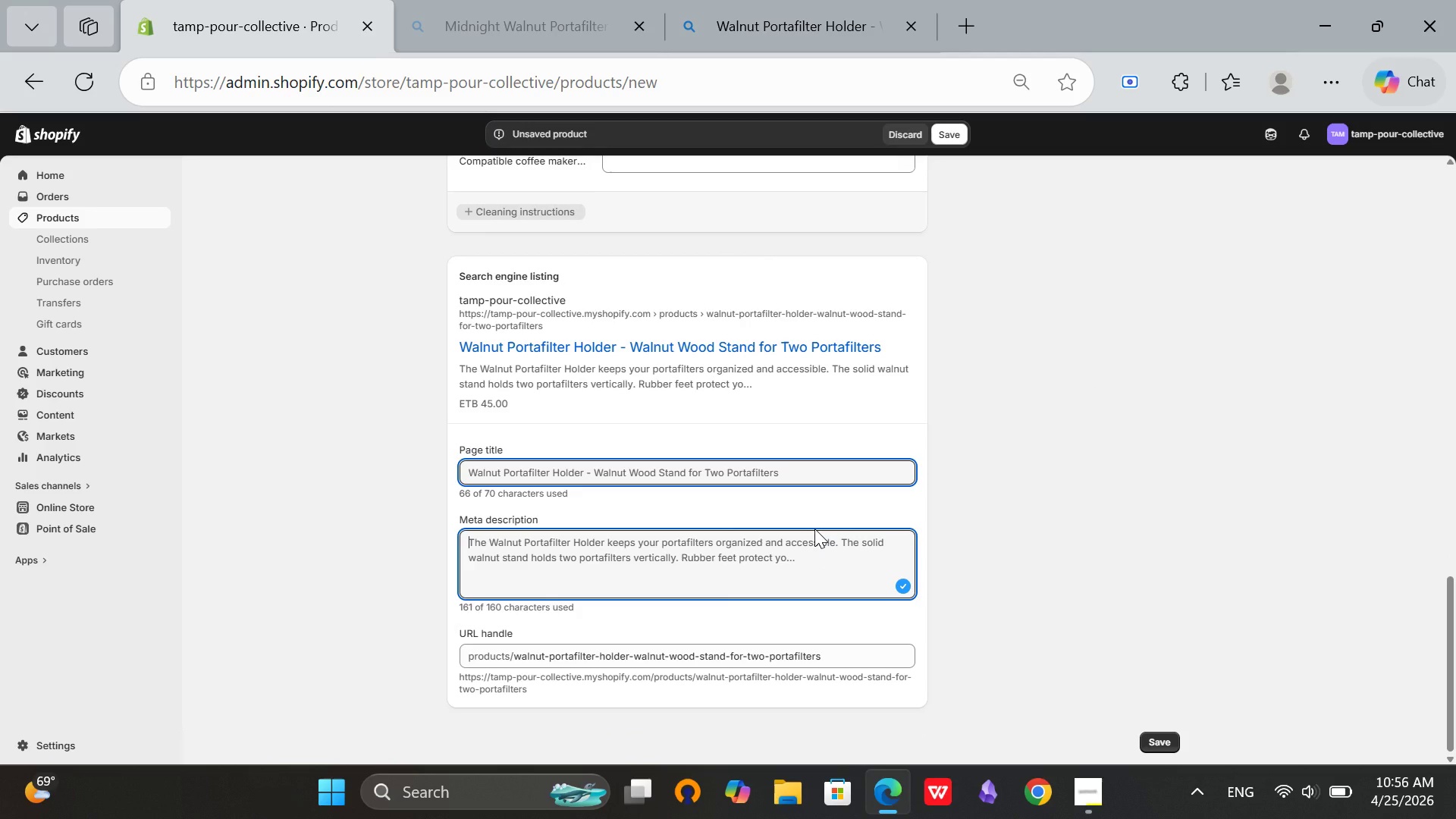 
type(Walnut portafilter holder fp)
key(Backspace)
type(or twp [)
key(Backspace)
key(Backspace)
key(Backspace)
key(Backspace)
type(wo)
 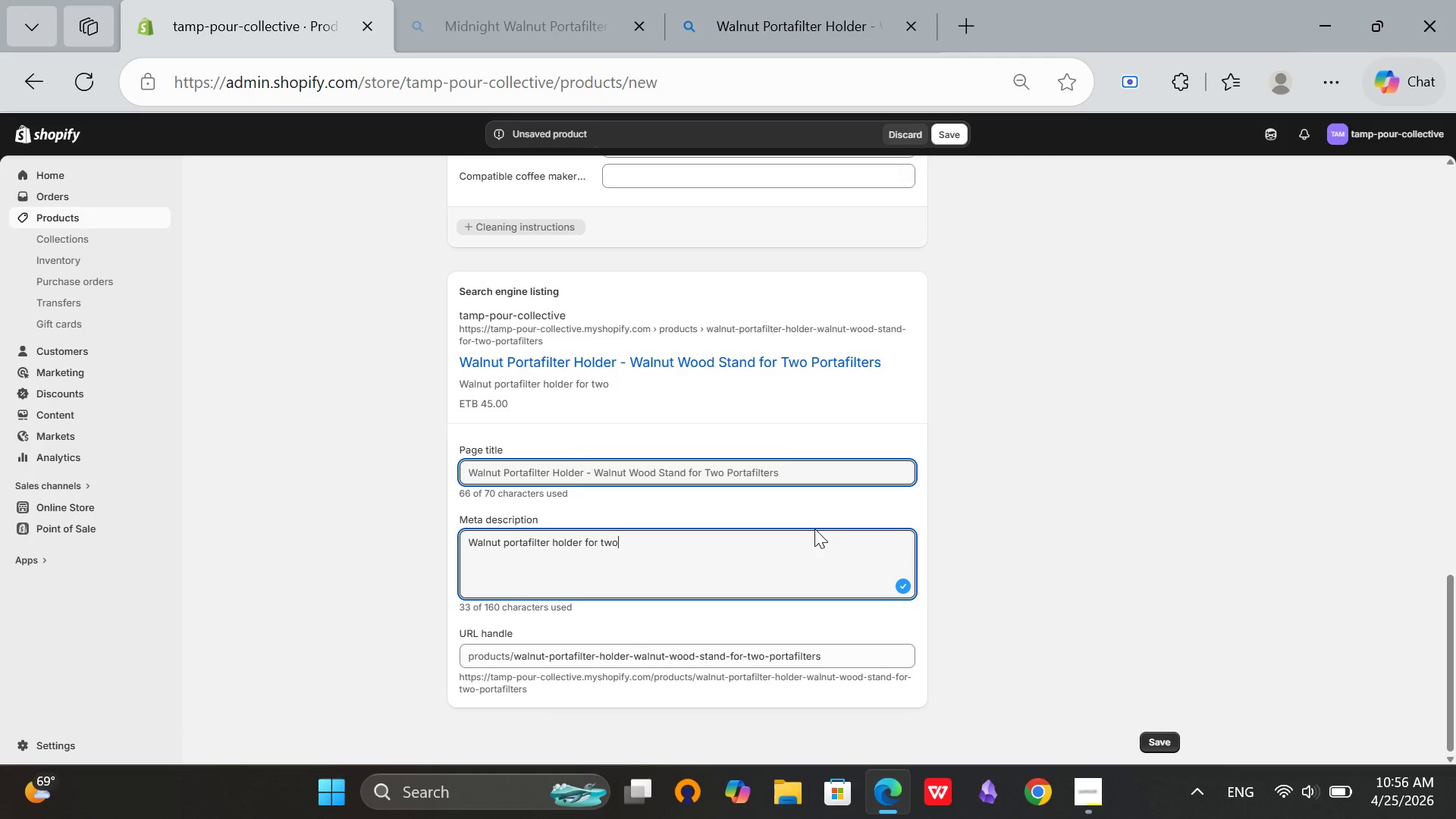 
type( portafilters rganized)
 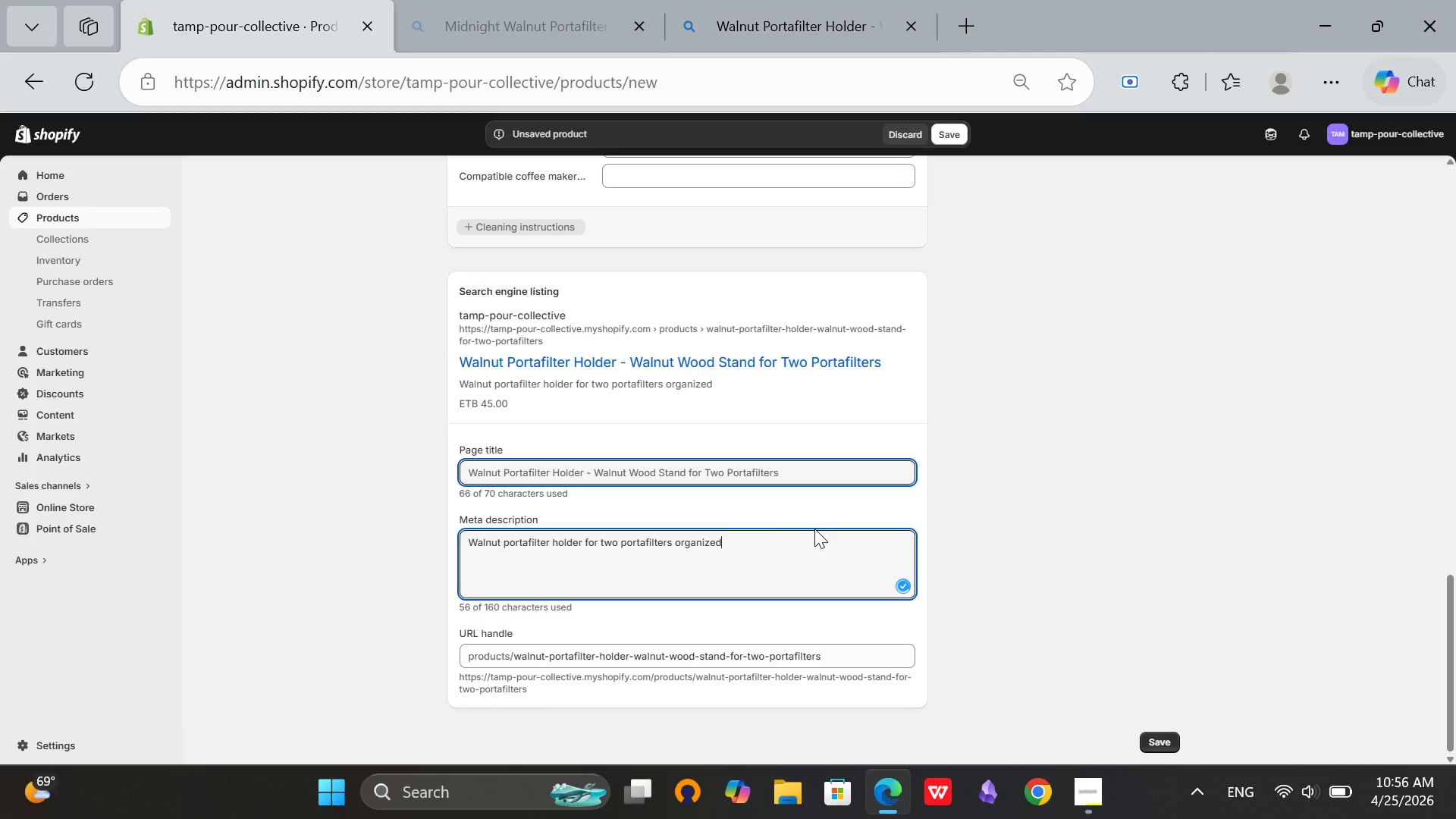 
type(. Premium espresso acce)
 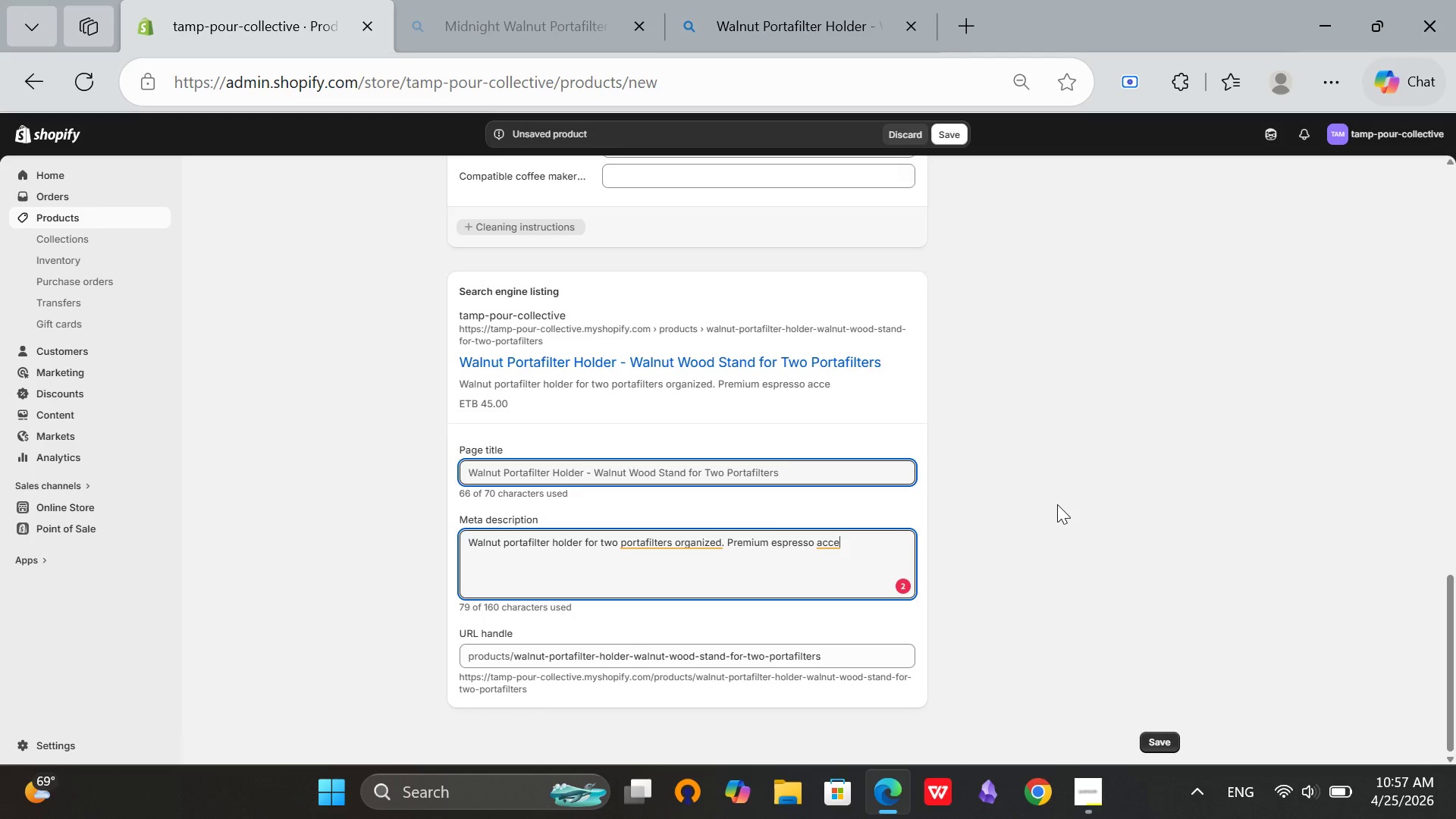 
type(ssory for home barista.)
 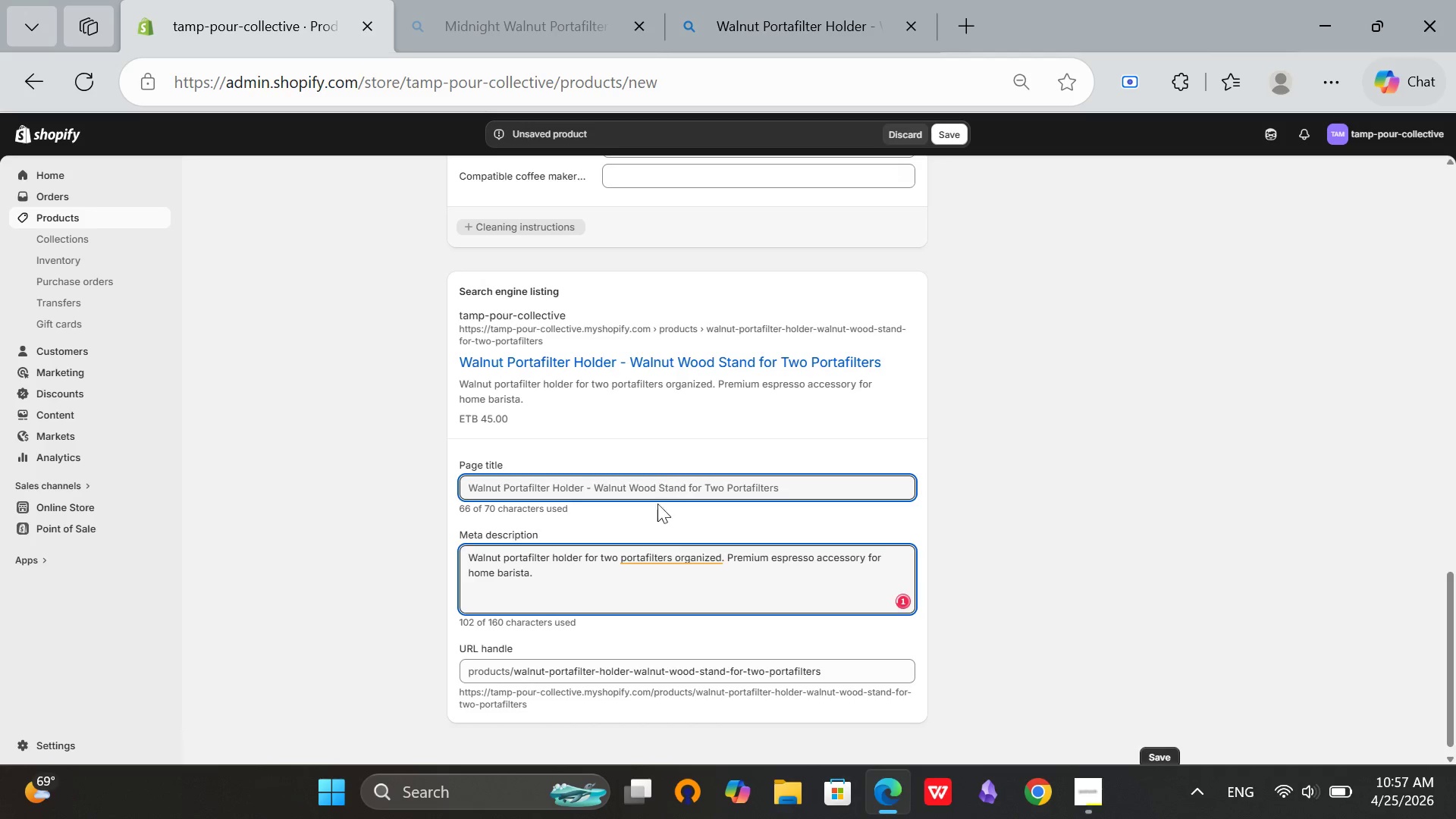 
left_click([647, 560])
 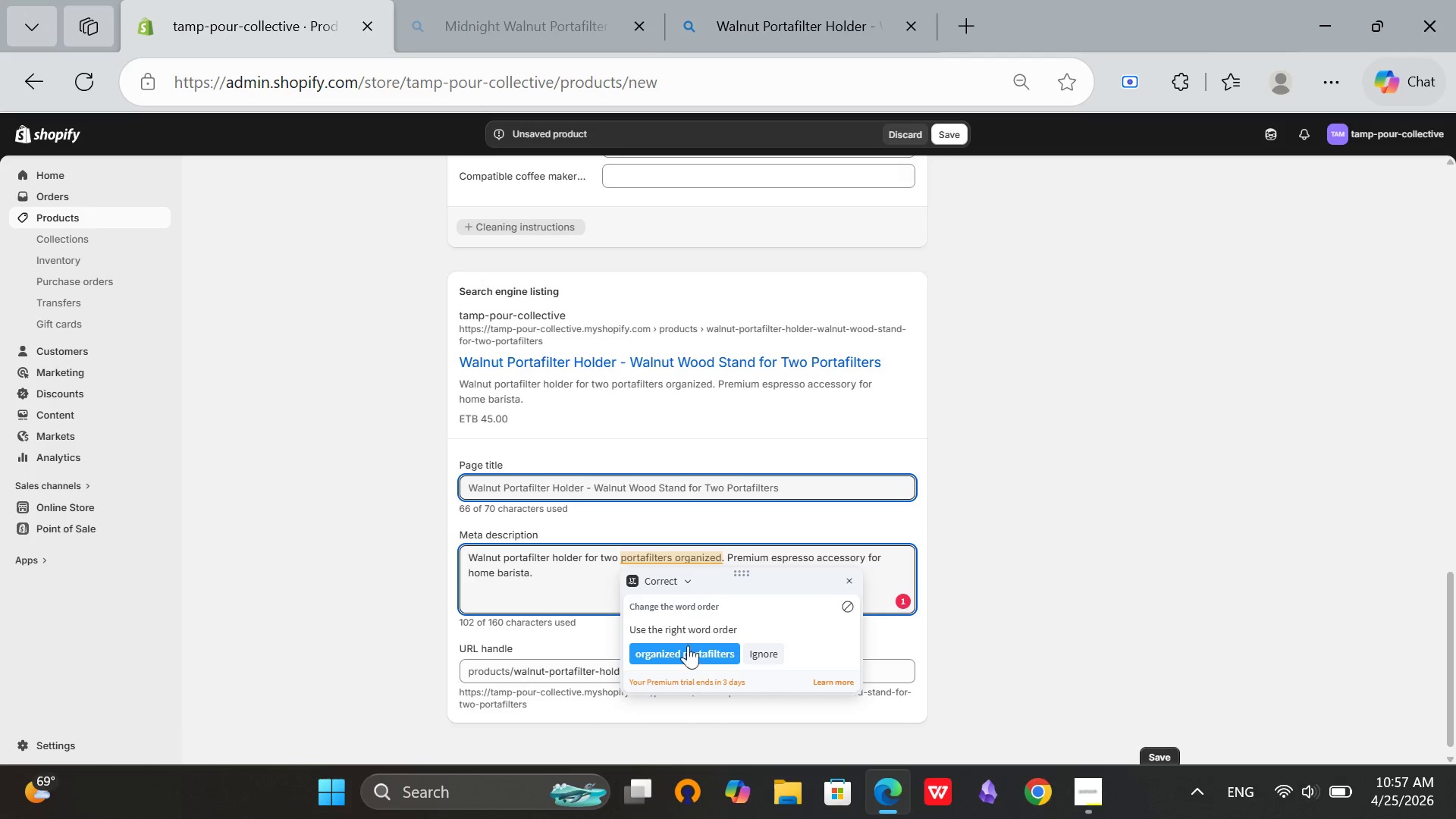 
left_click([686, 655])
 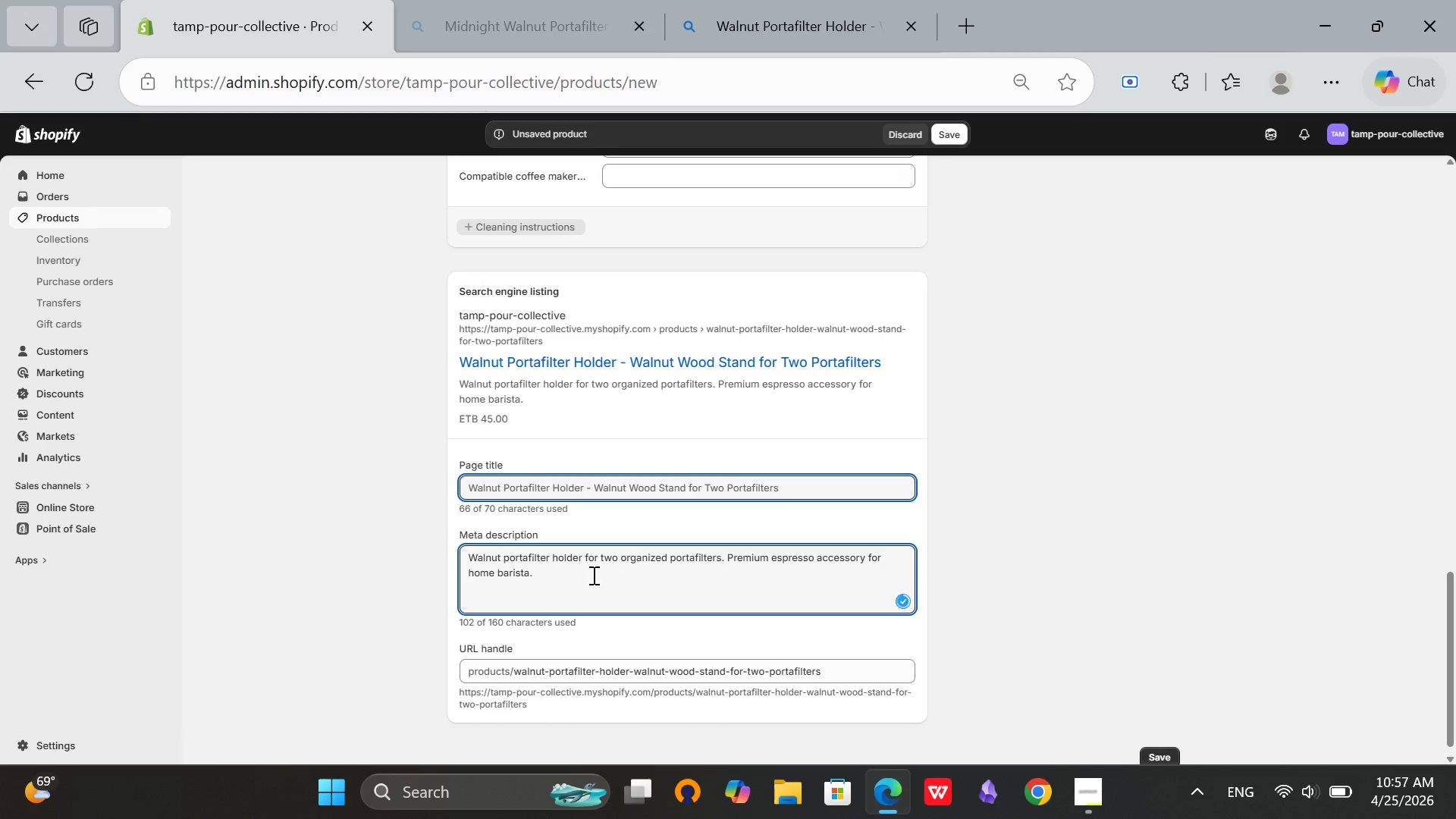 
left_click([590, 575])
 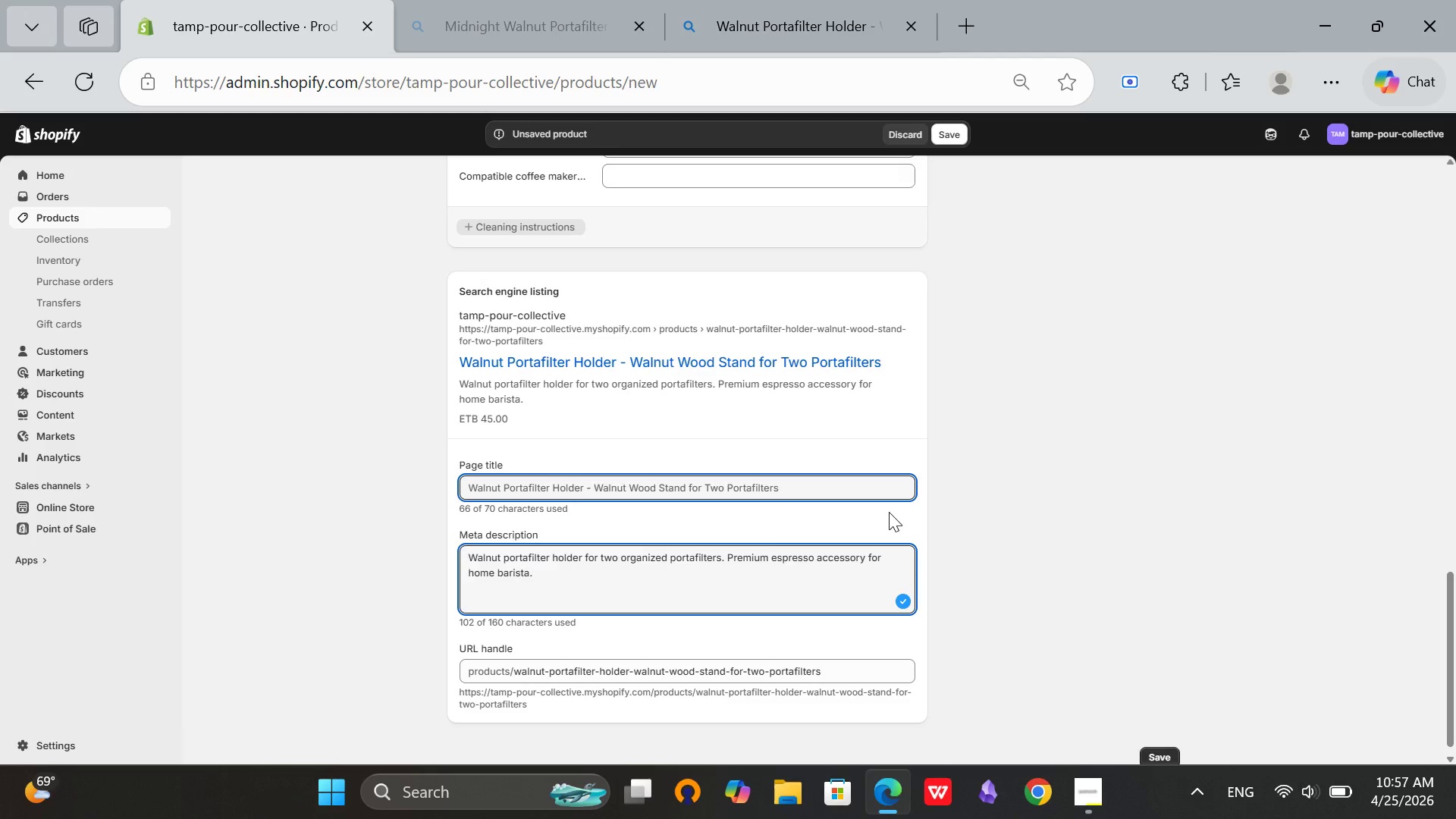 
scroll: coordinate [910, 426], scroll_direction: up, amount: 11.0
 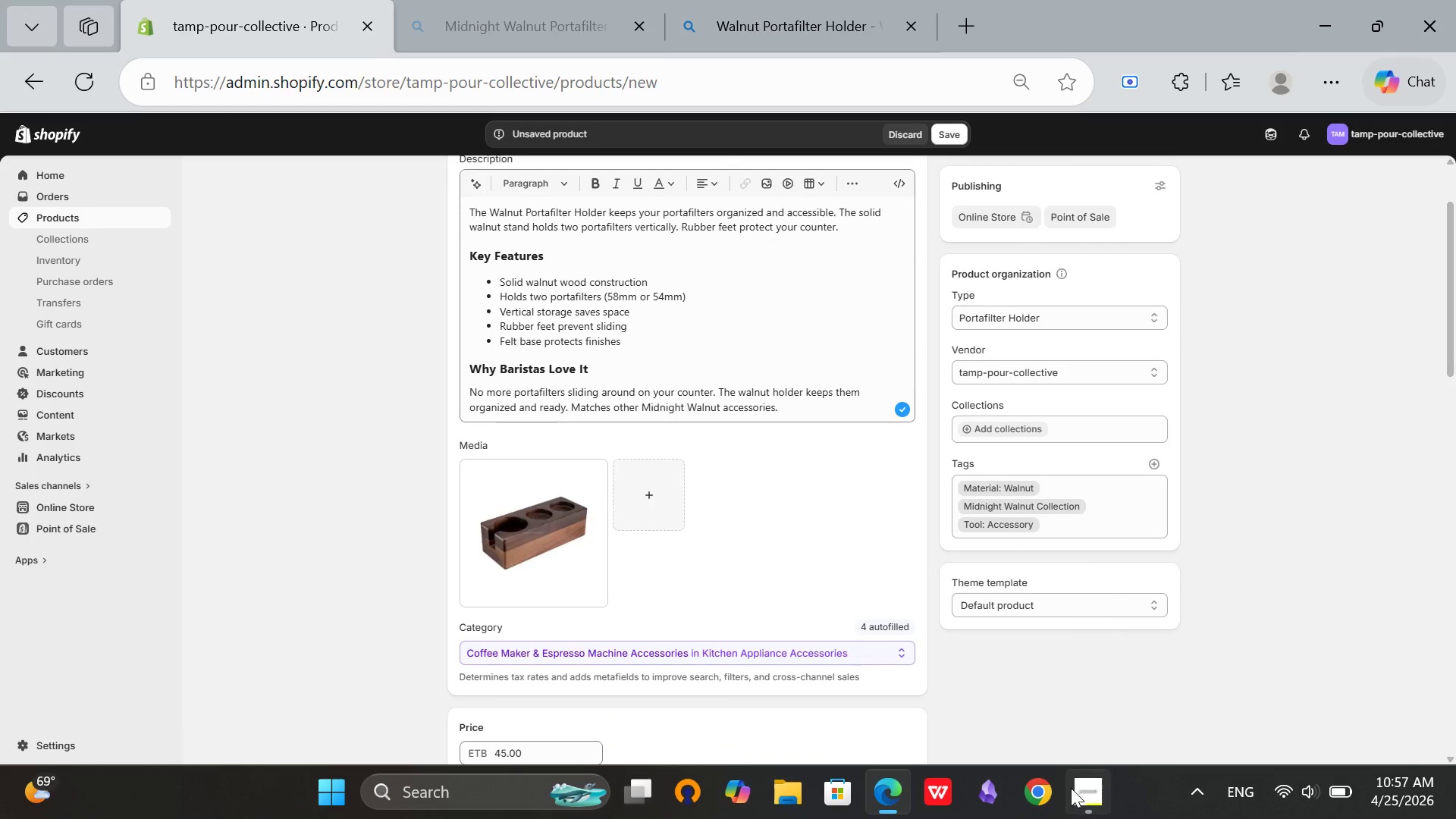 
left_click([1071, 788])
 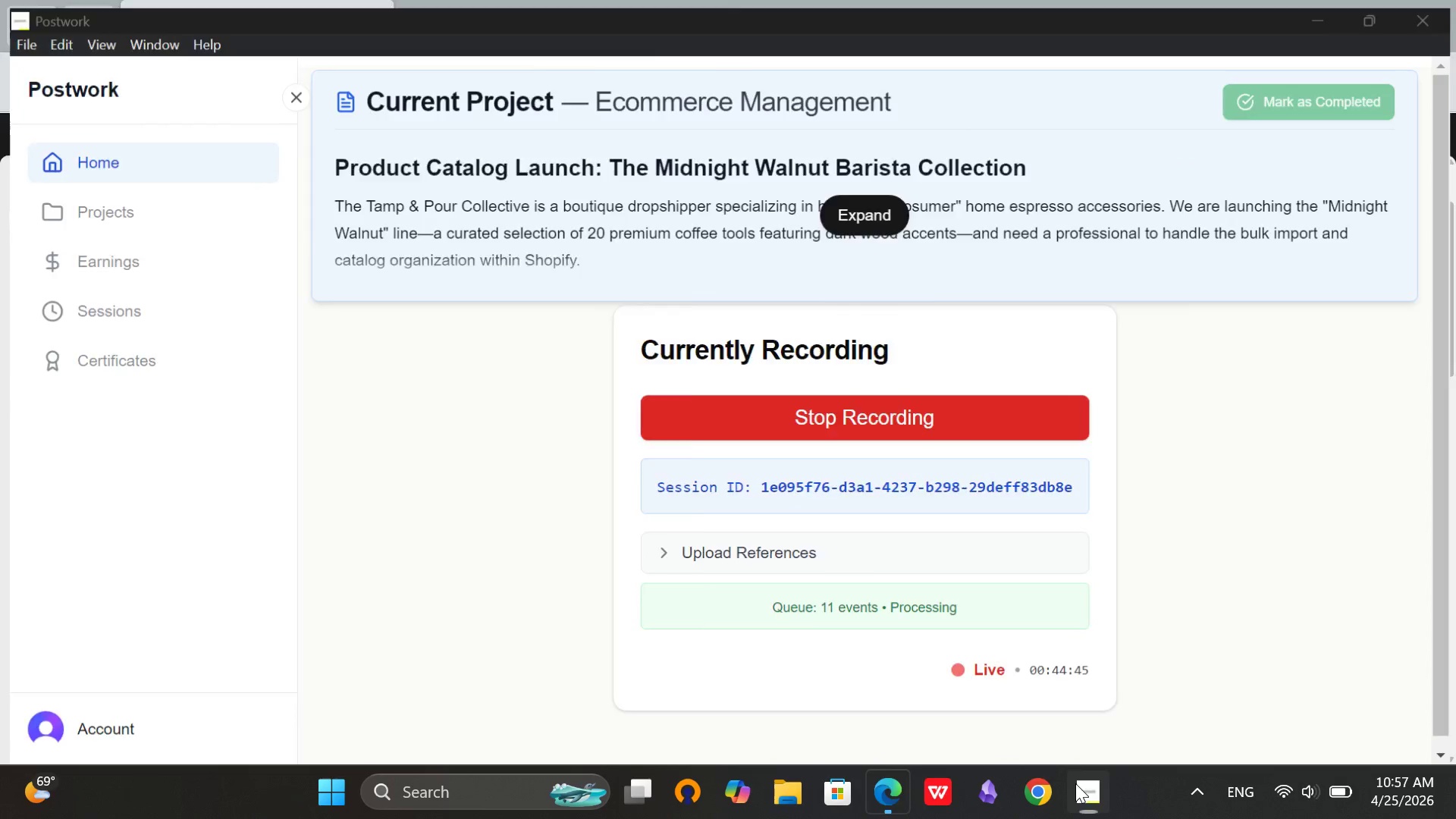 
scroll: coordinate [785, 413], scroll_direction: up, amount: 6.0
 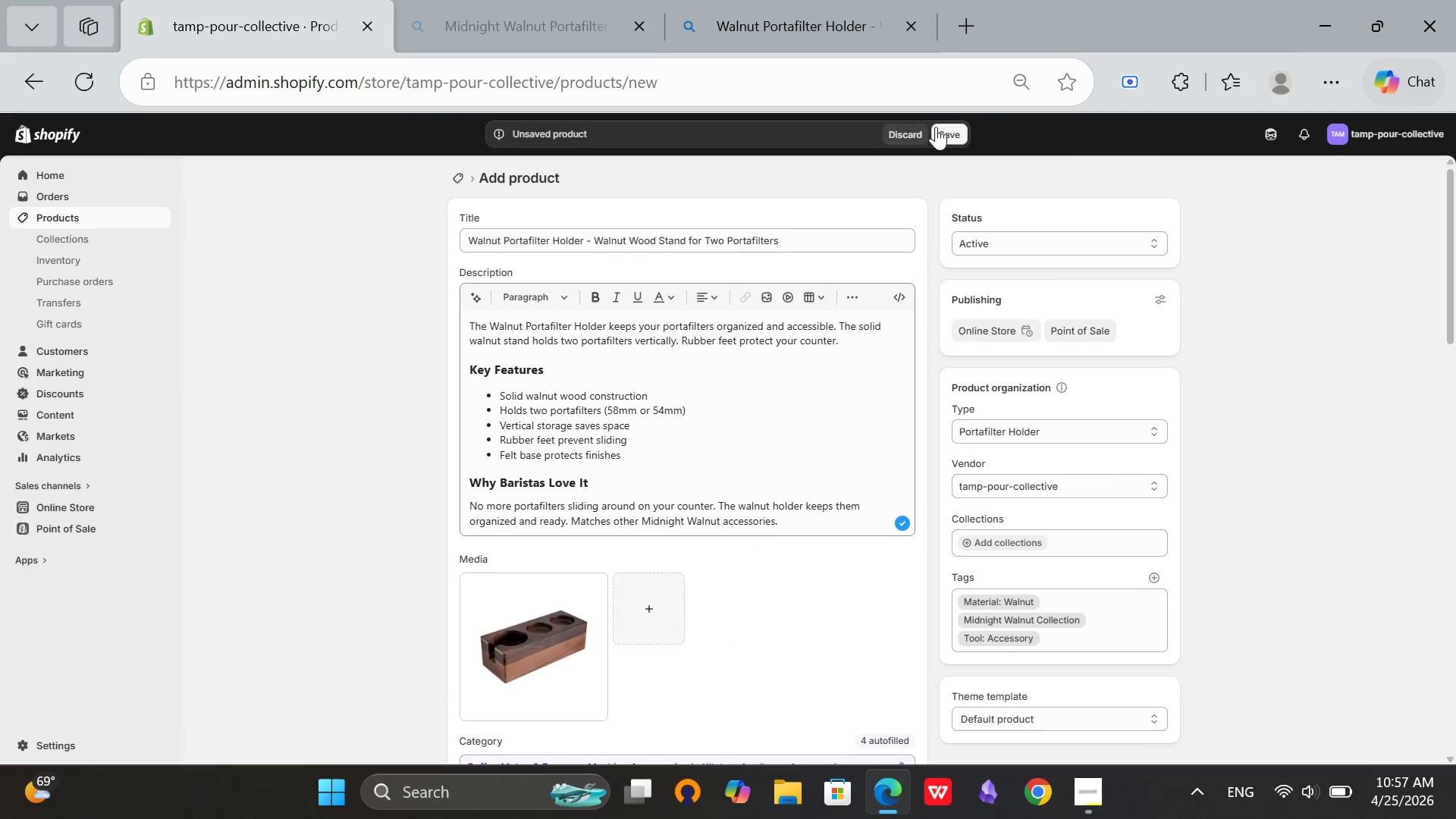 
left_click([941, 130])